 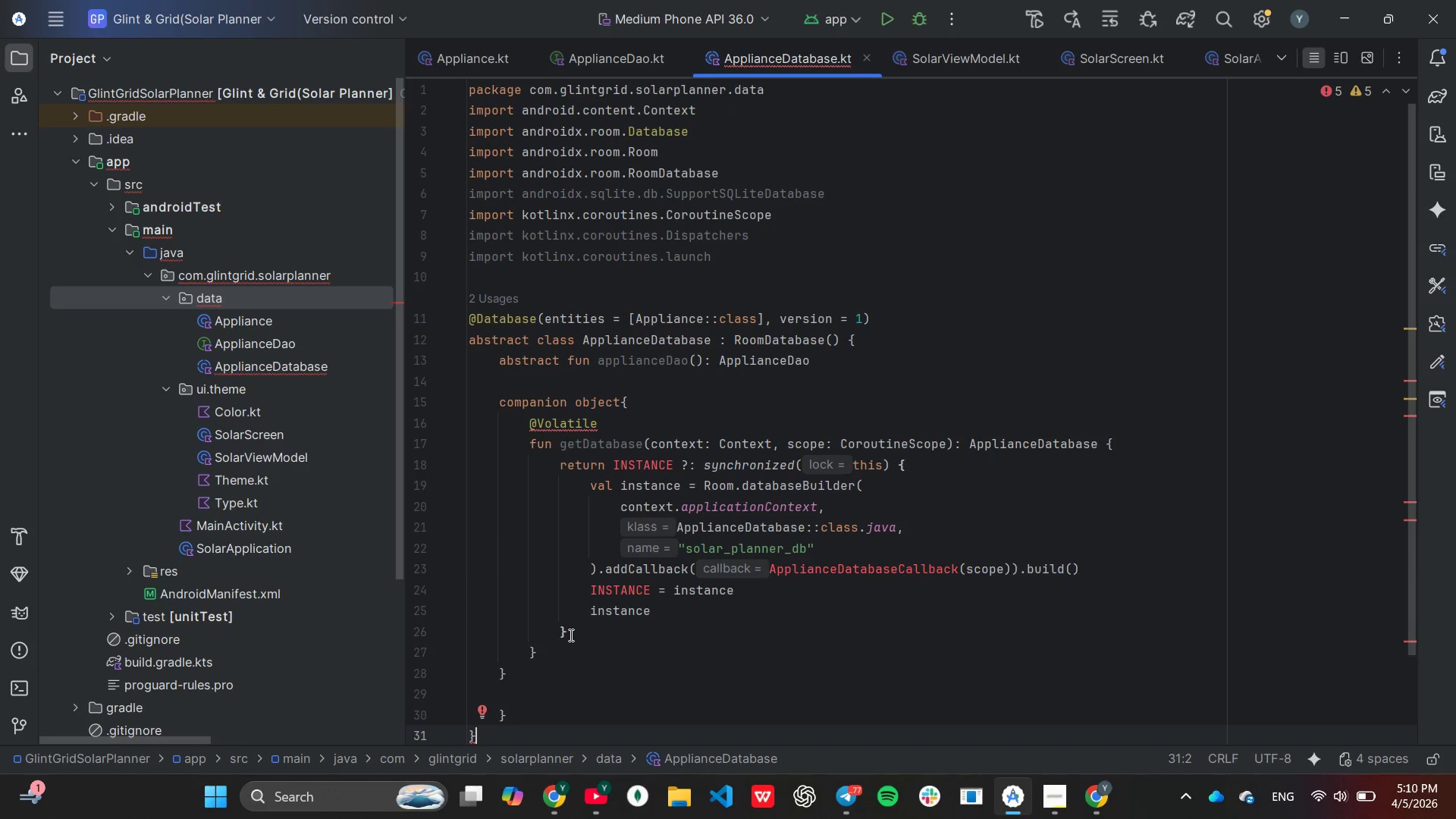 
scroll: coordinate [570, 635], scroll_direction: none, amount: 0.0
 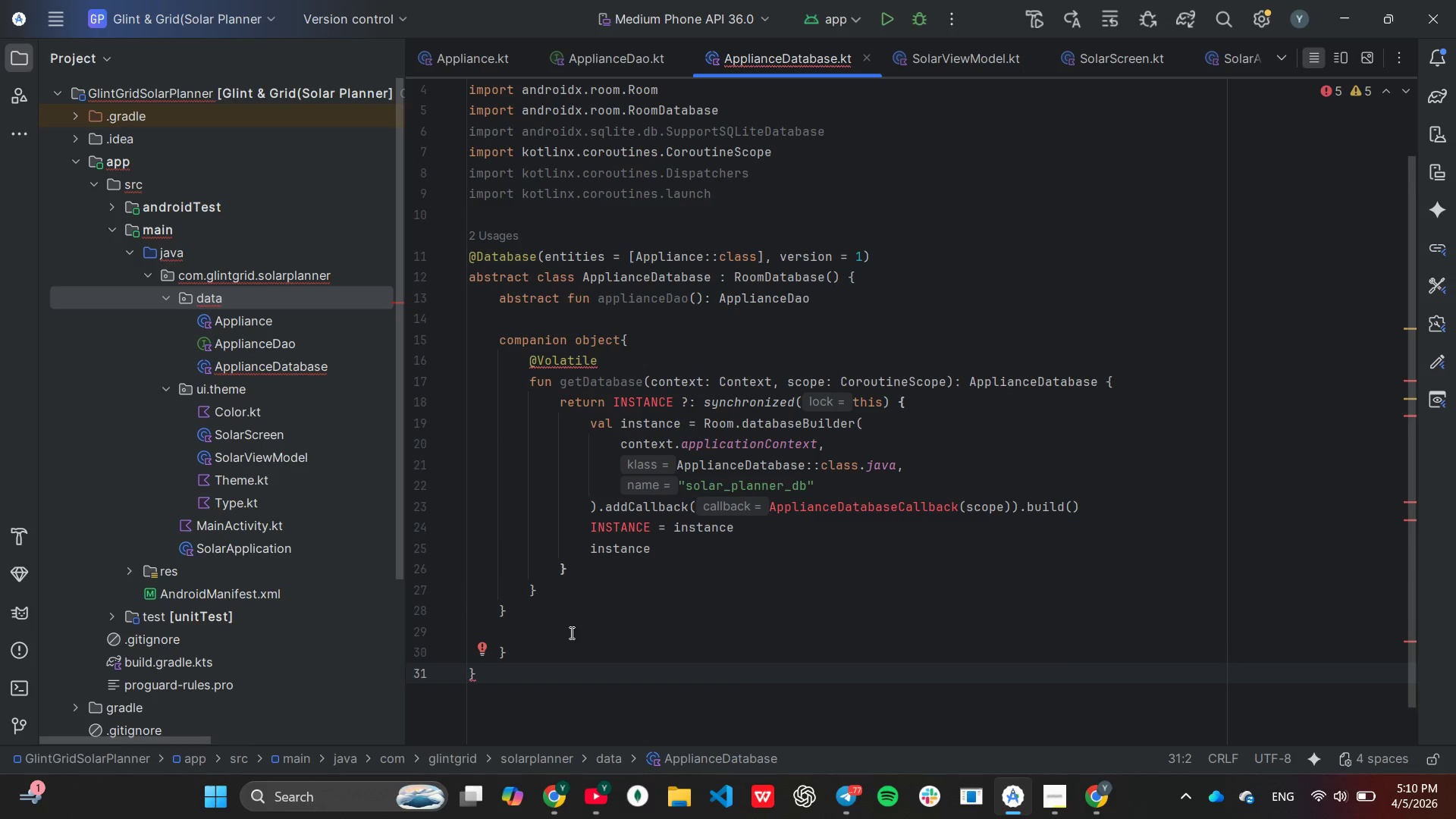 
key(Backspace)
 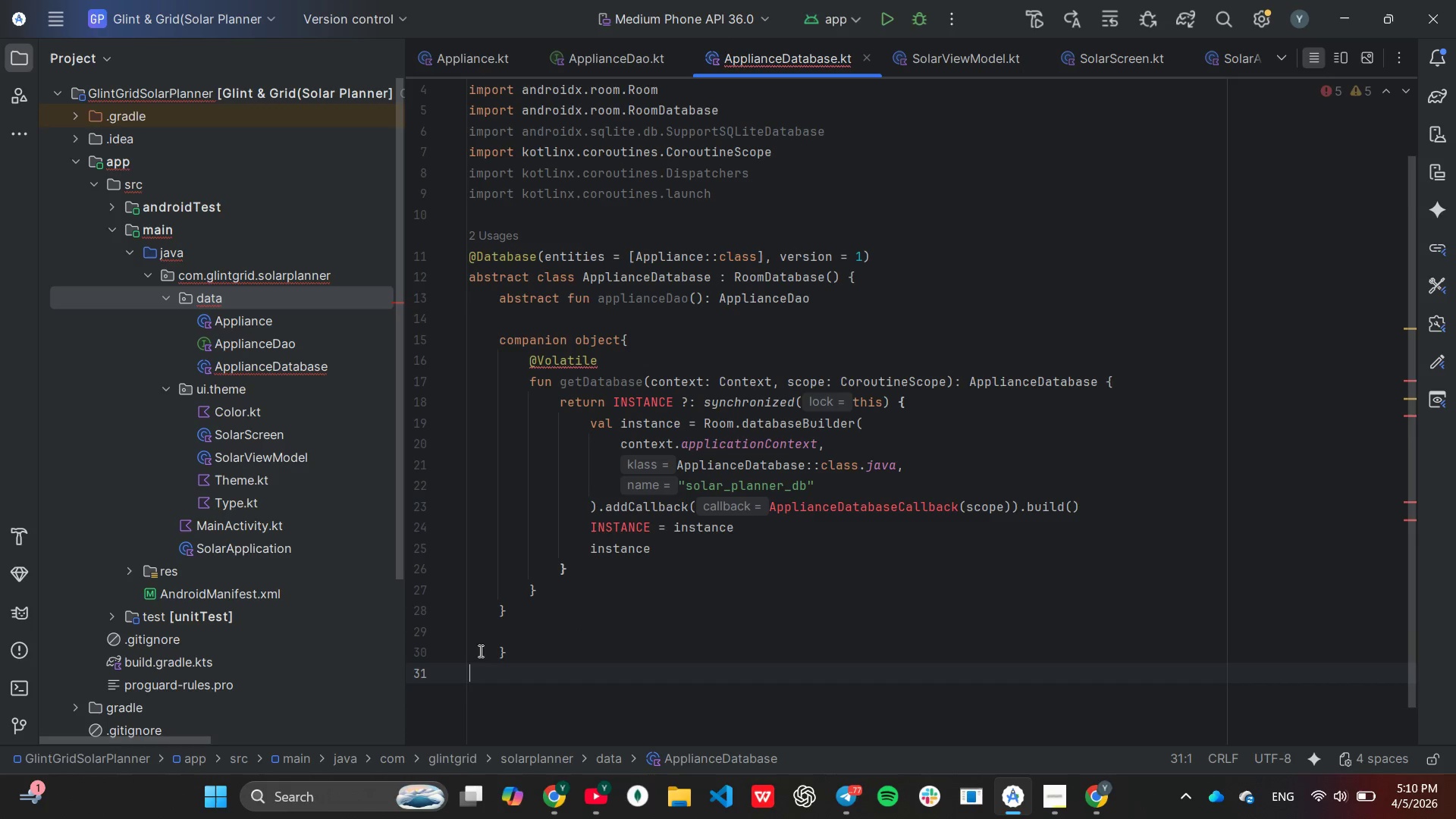 
mouse_move([502, 670])
 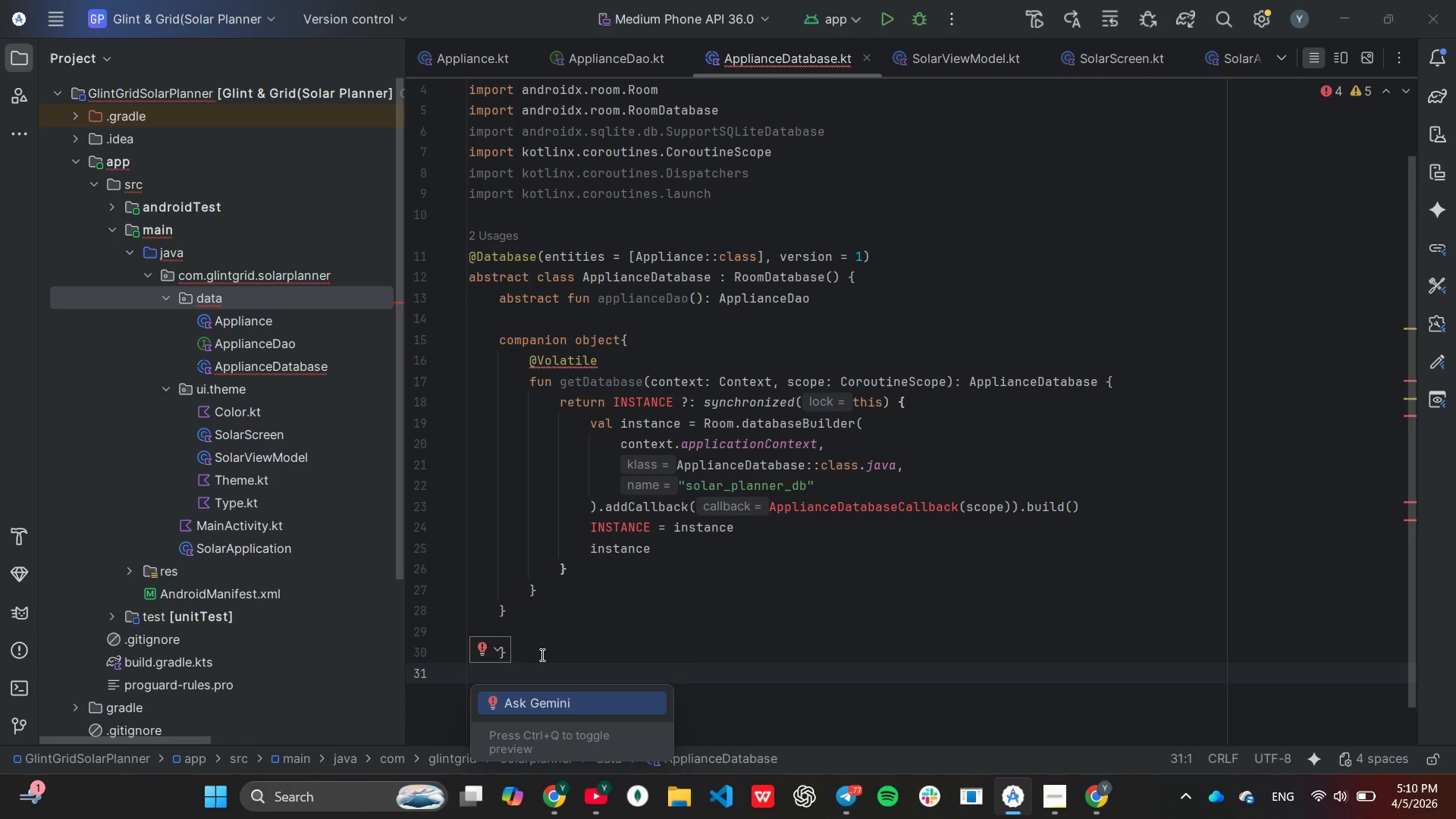 
left_click([541, 654])
 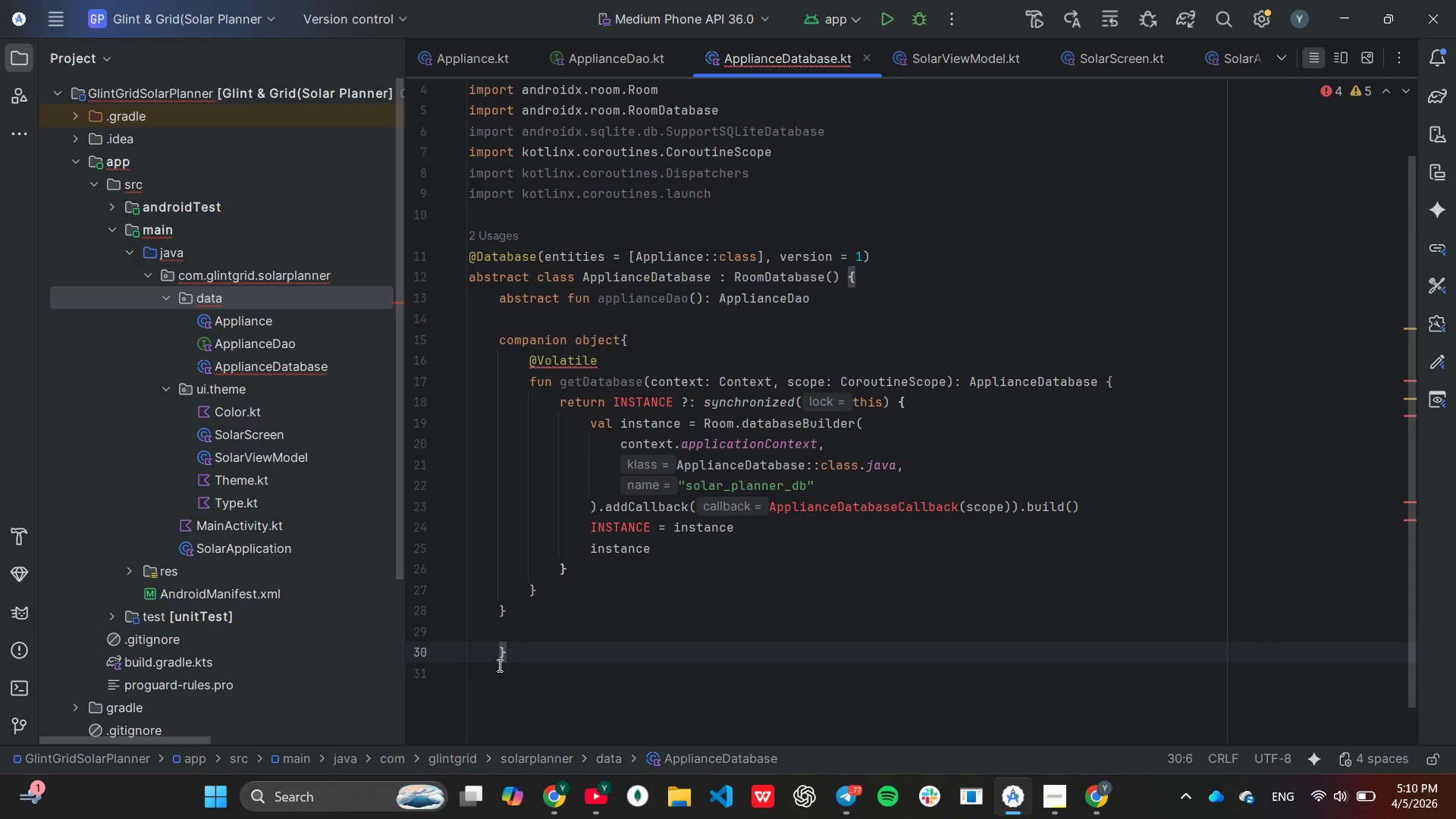 
left_click([499, 651])
 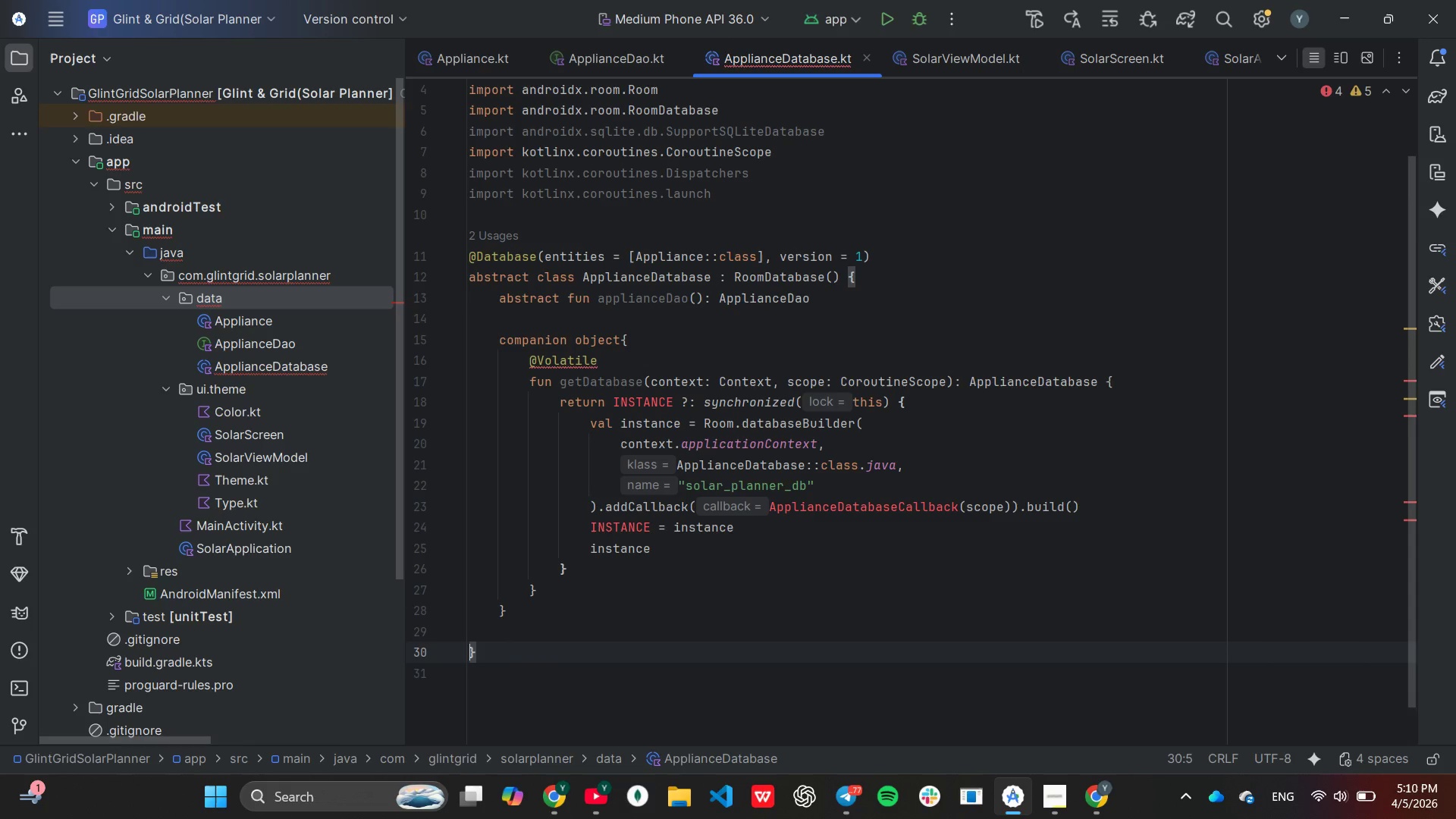 
key(Backspace)
 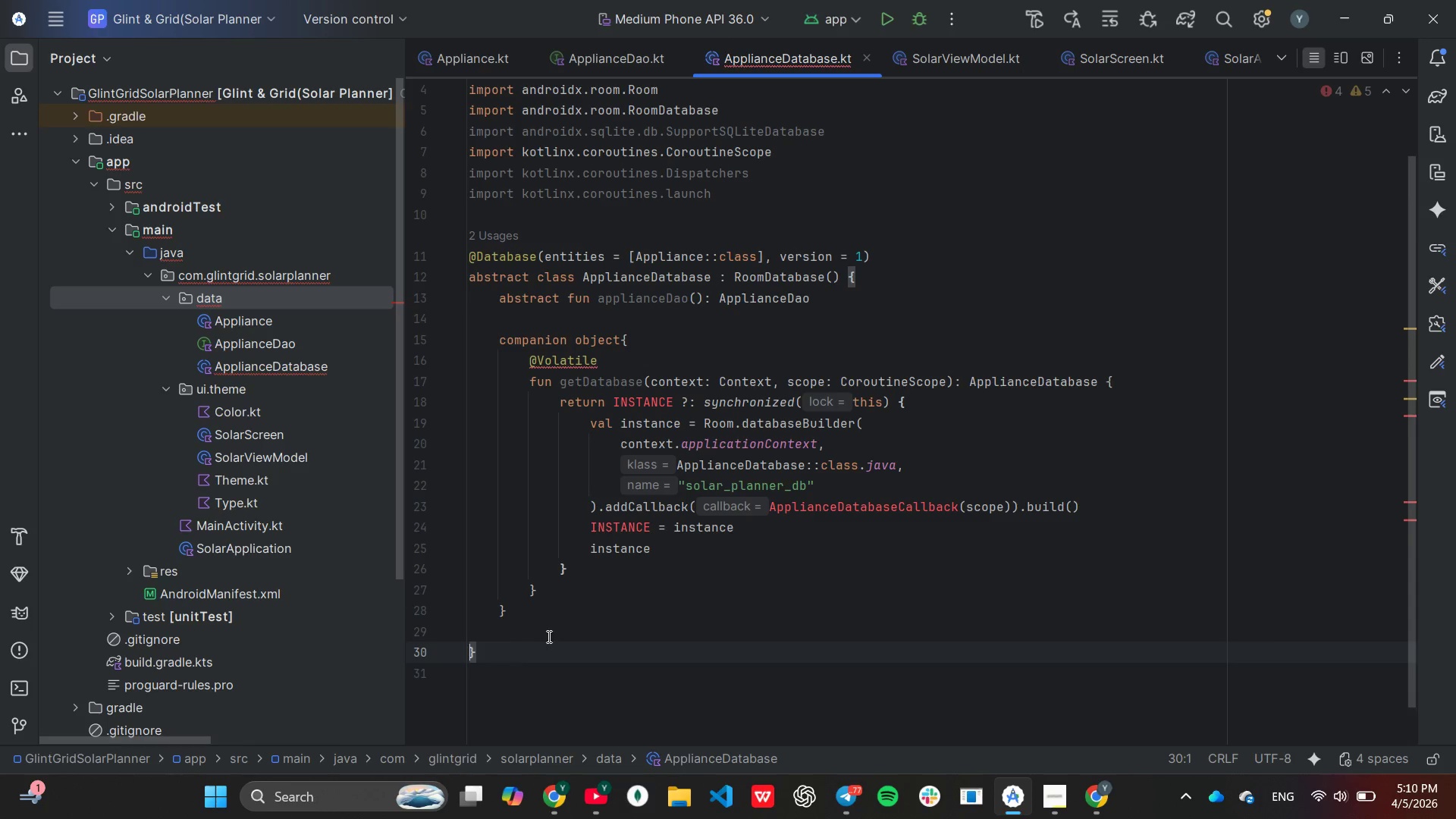 
scroll: coordinate [548, 636], scroll_direction: down, amount: 1.0
 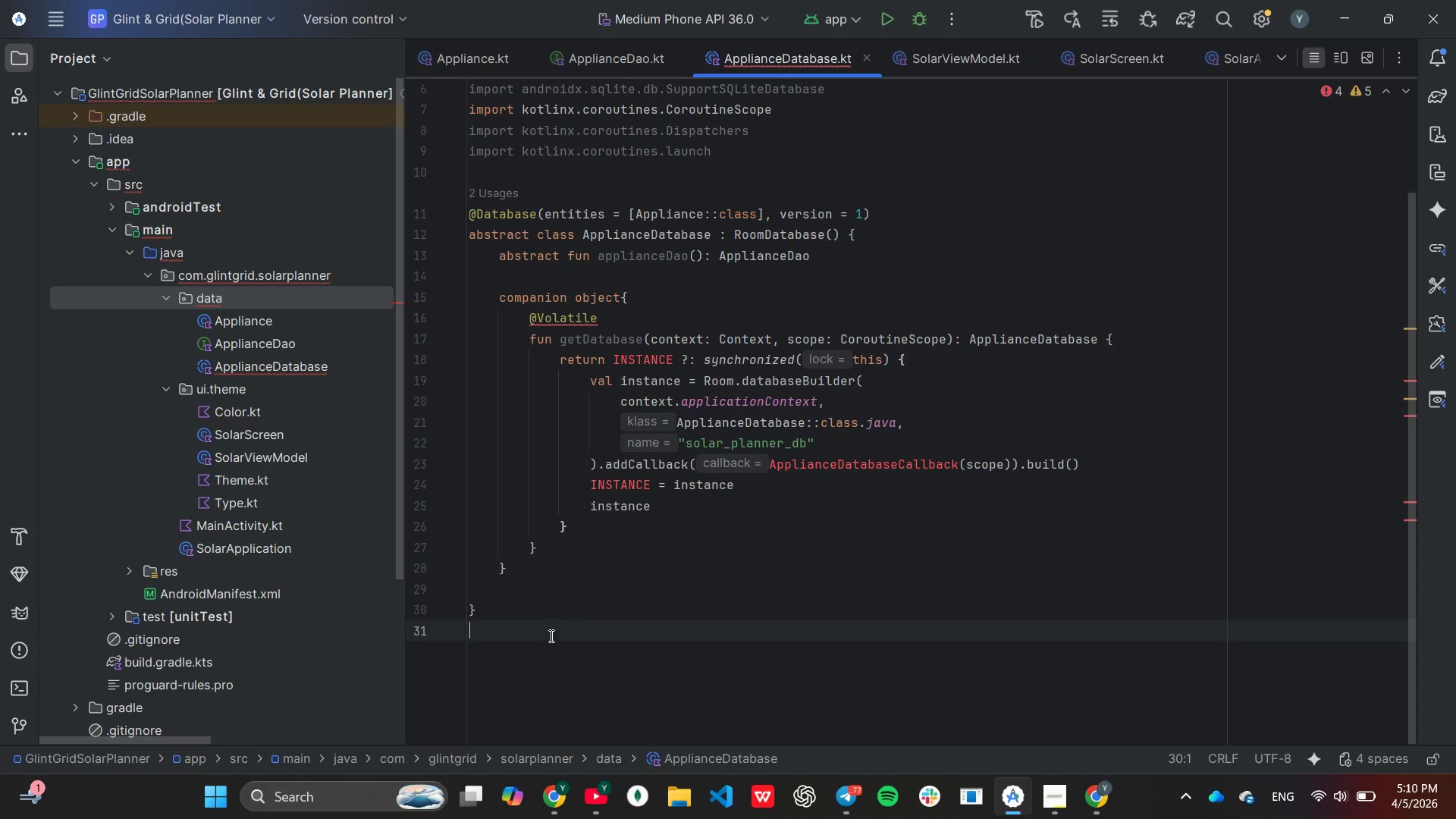 
left_click([550, 635])
 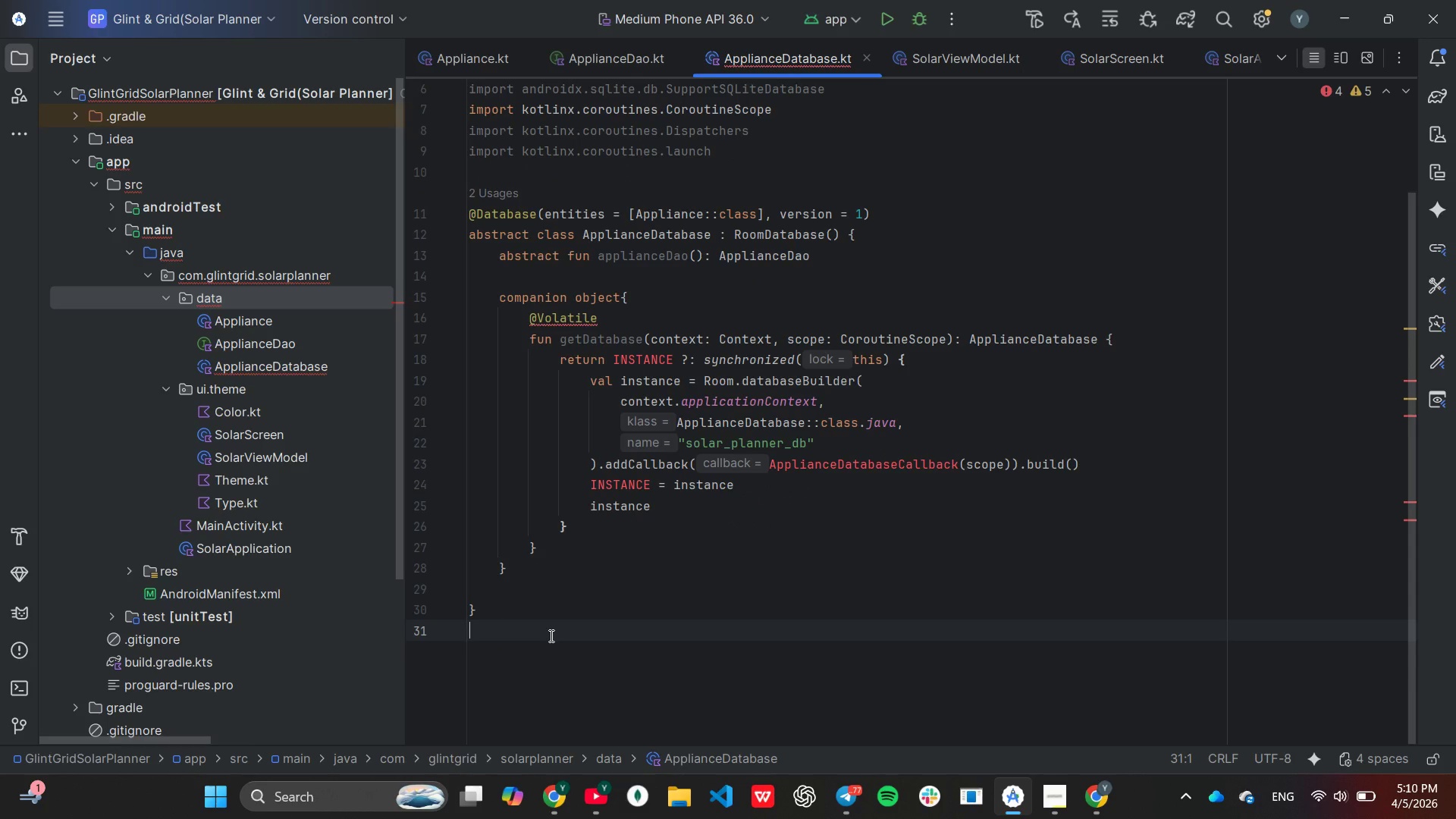 
mouse_move([619, 503])
 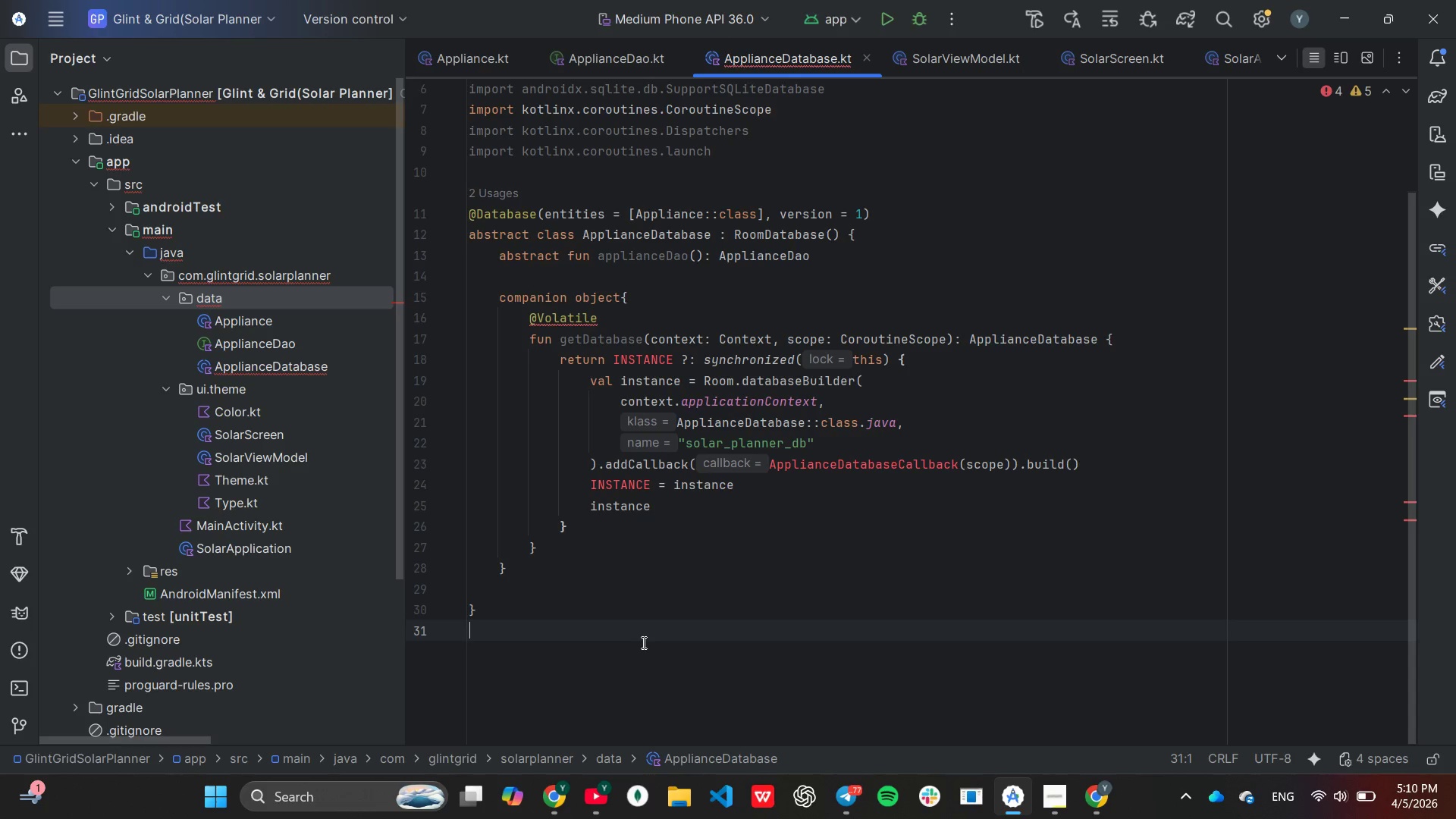 
wait(24.76)
 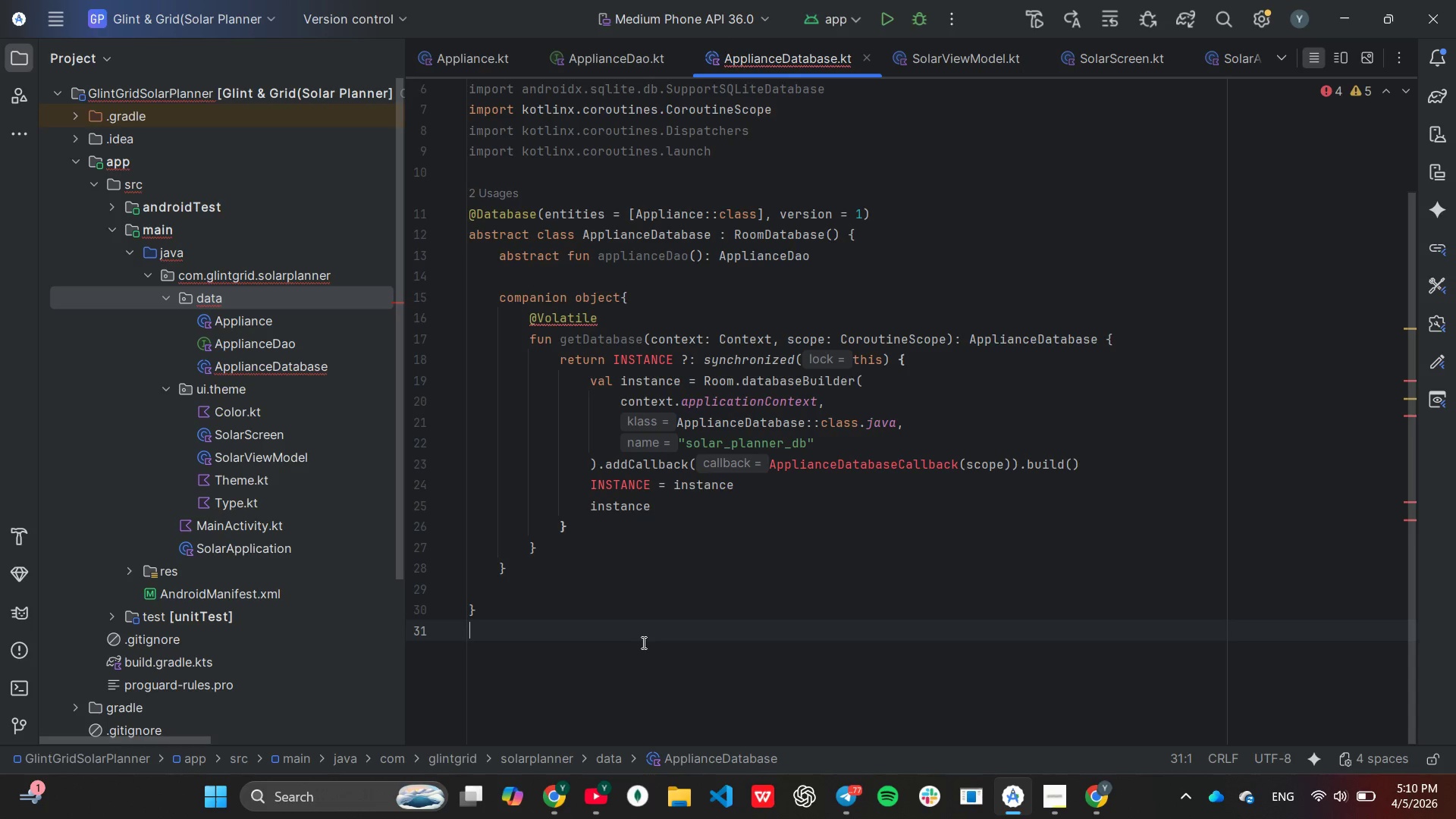 
left_click([630, 318])
 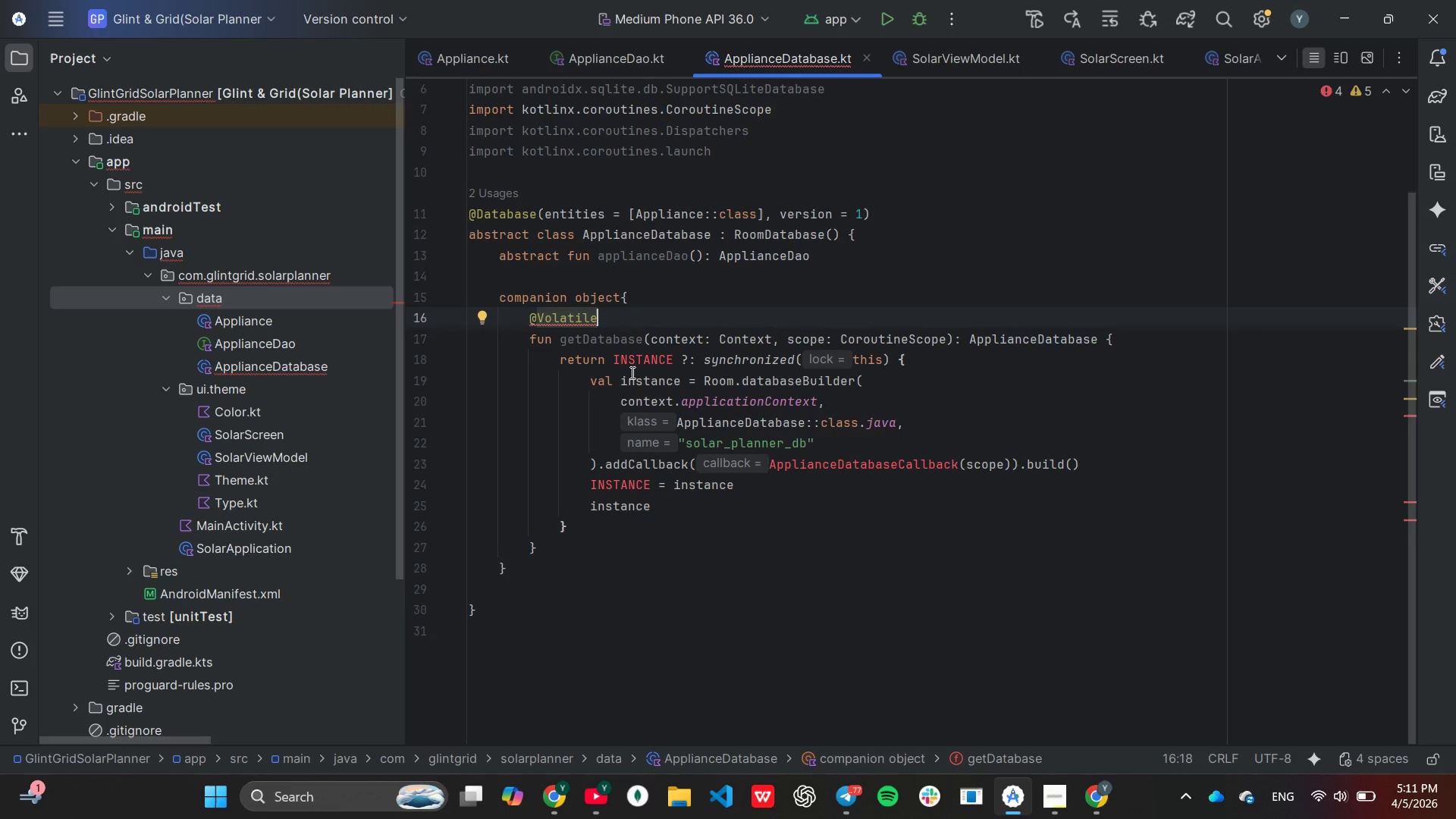 
type( private var INSTSNCE)
key(Backspace)
key(Backspace)
key(Backspace)
 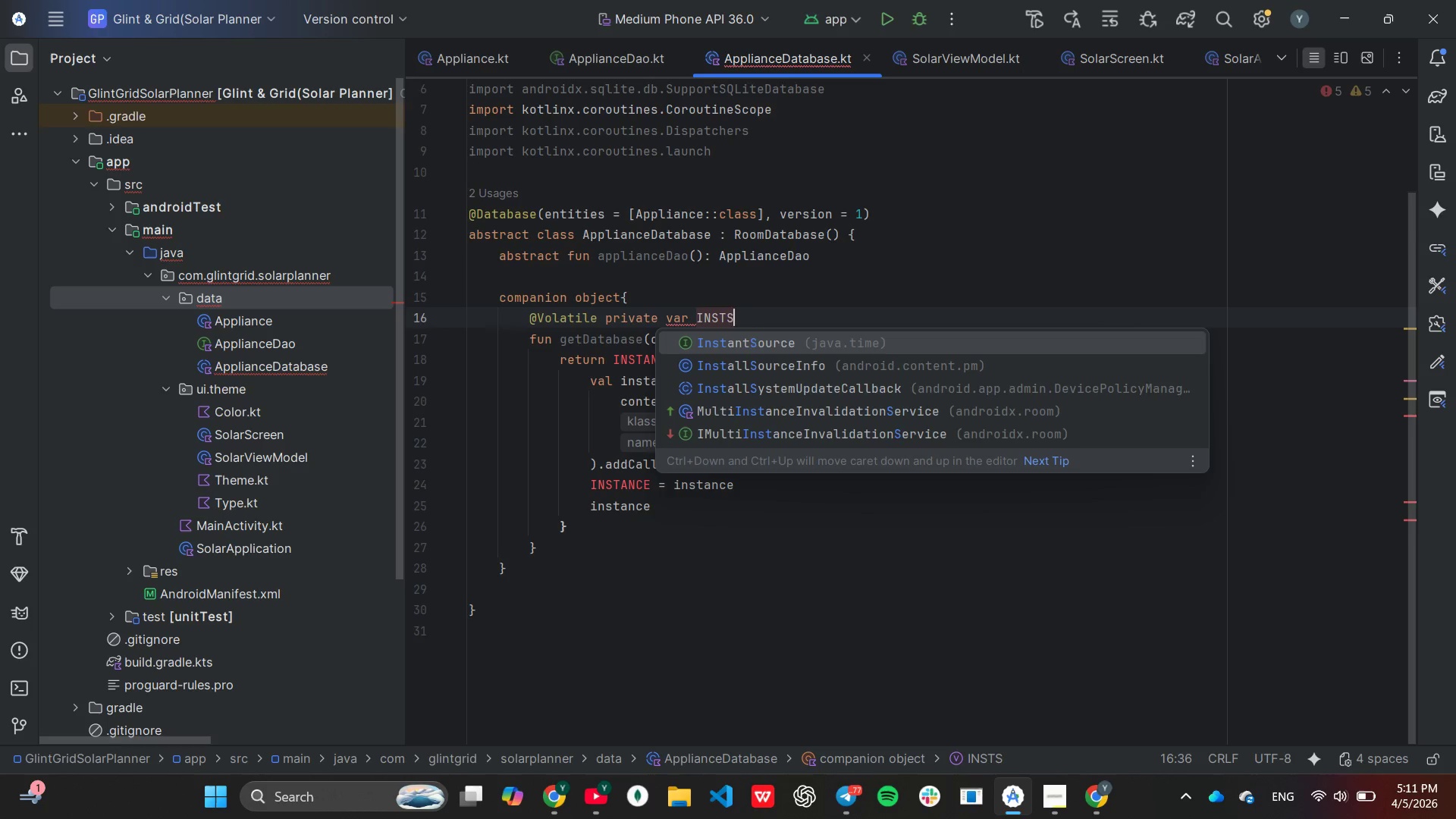 
key(Tab)
 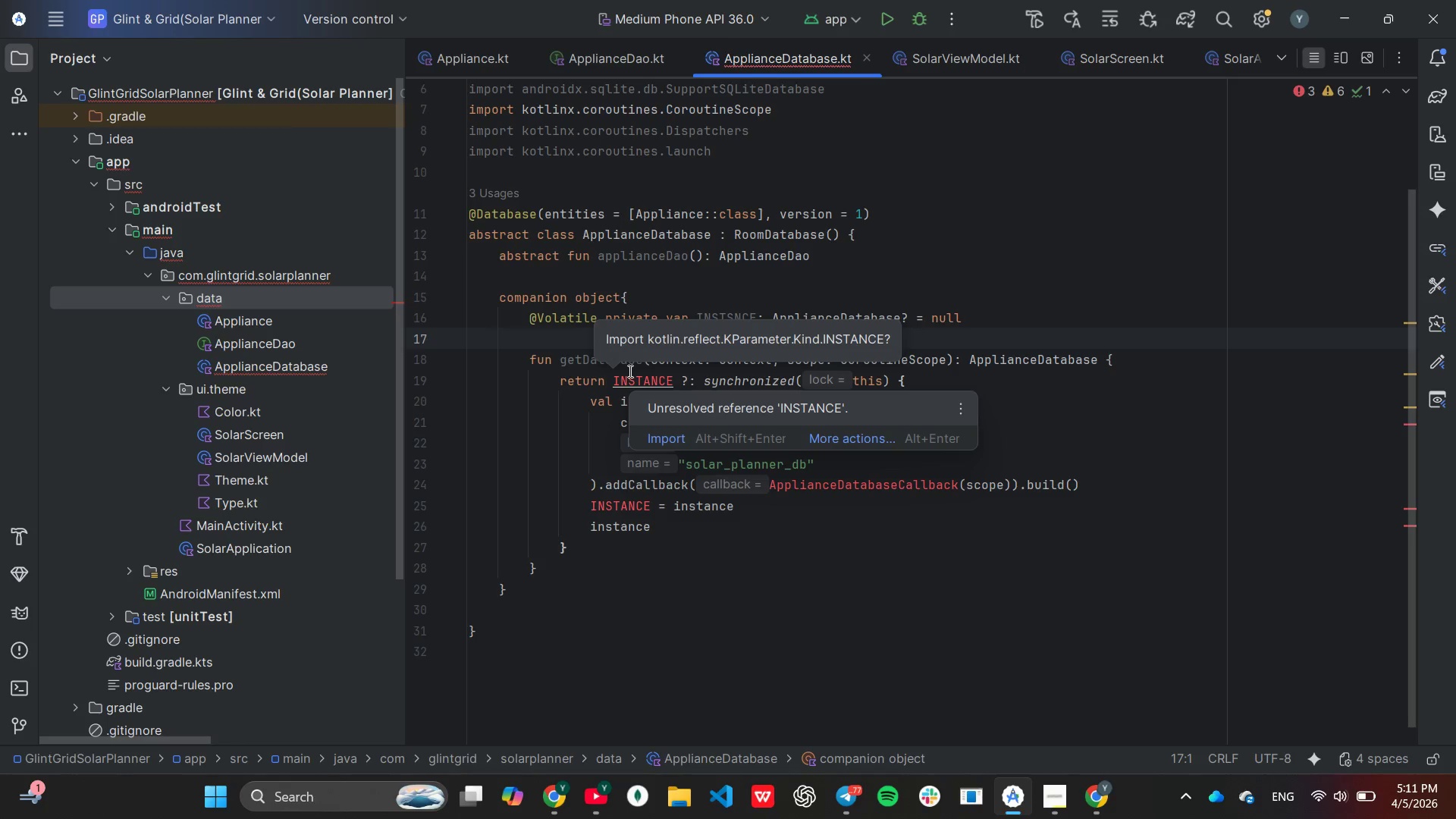 
wait(6.27)
 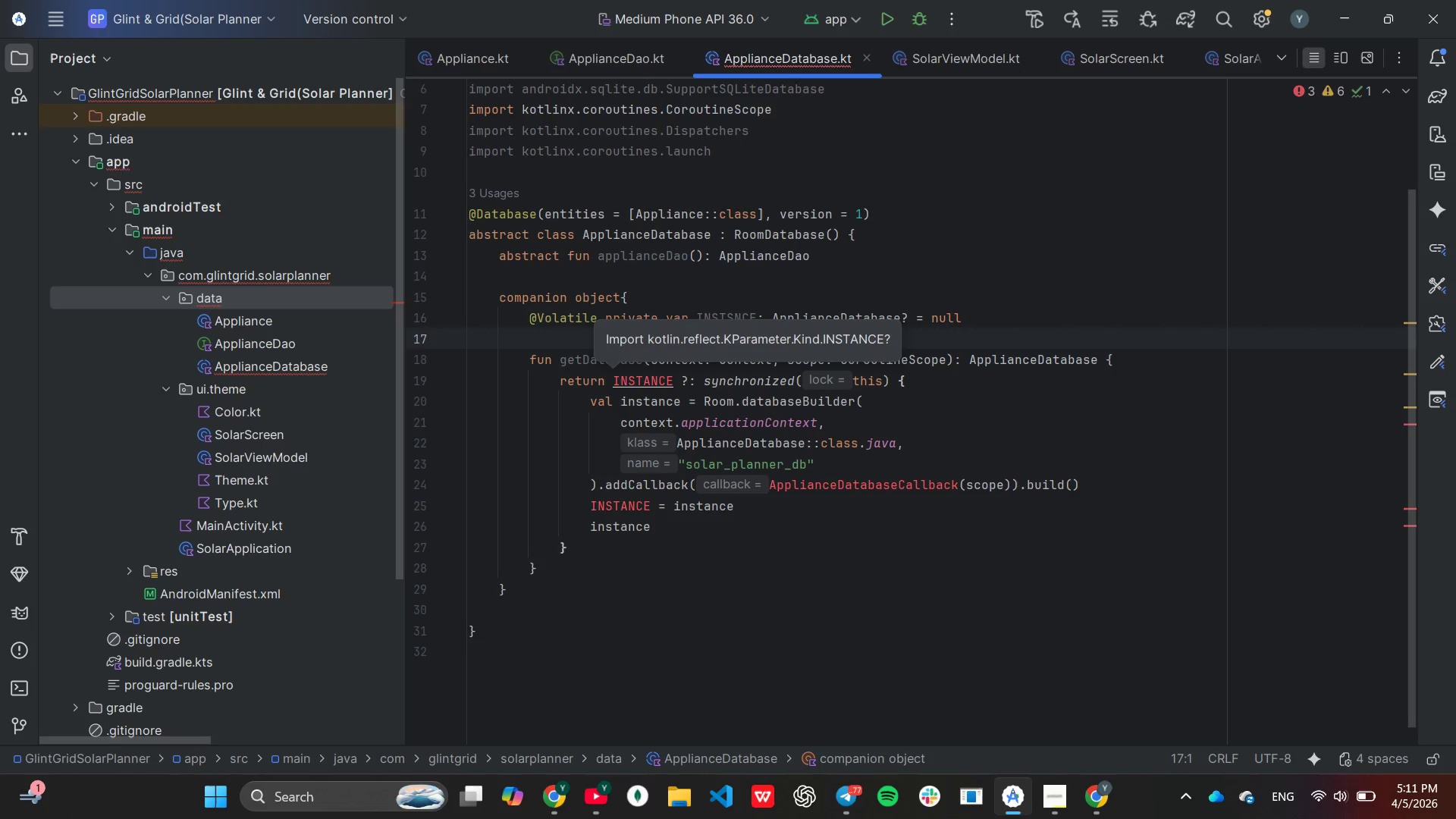 
key(Backspace)
 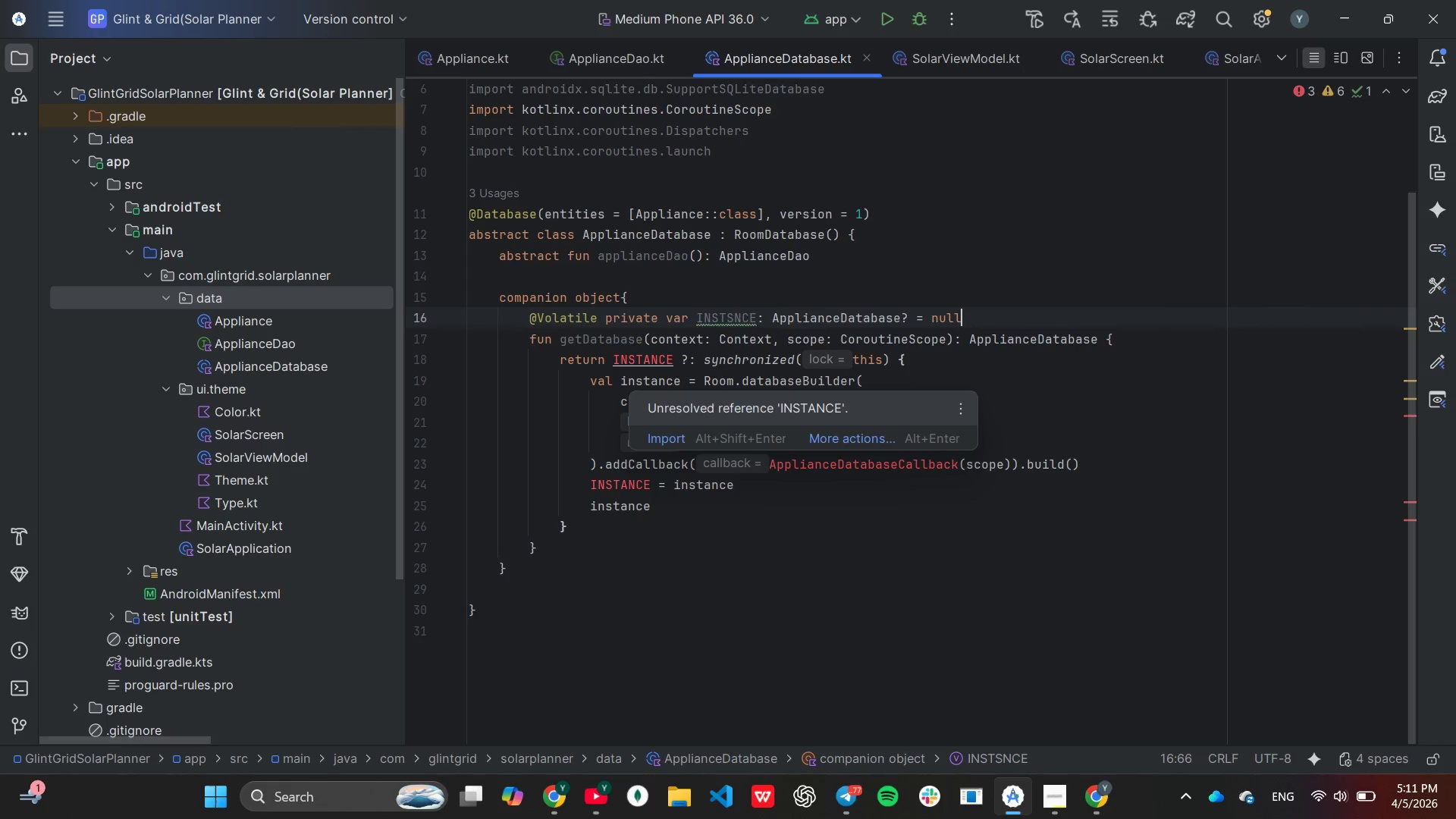 
key(Enter)
 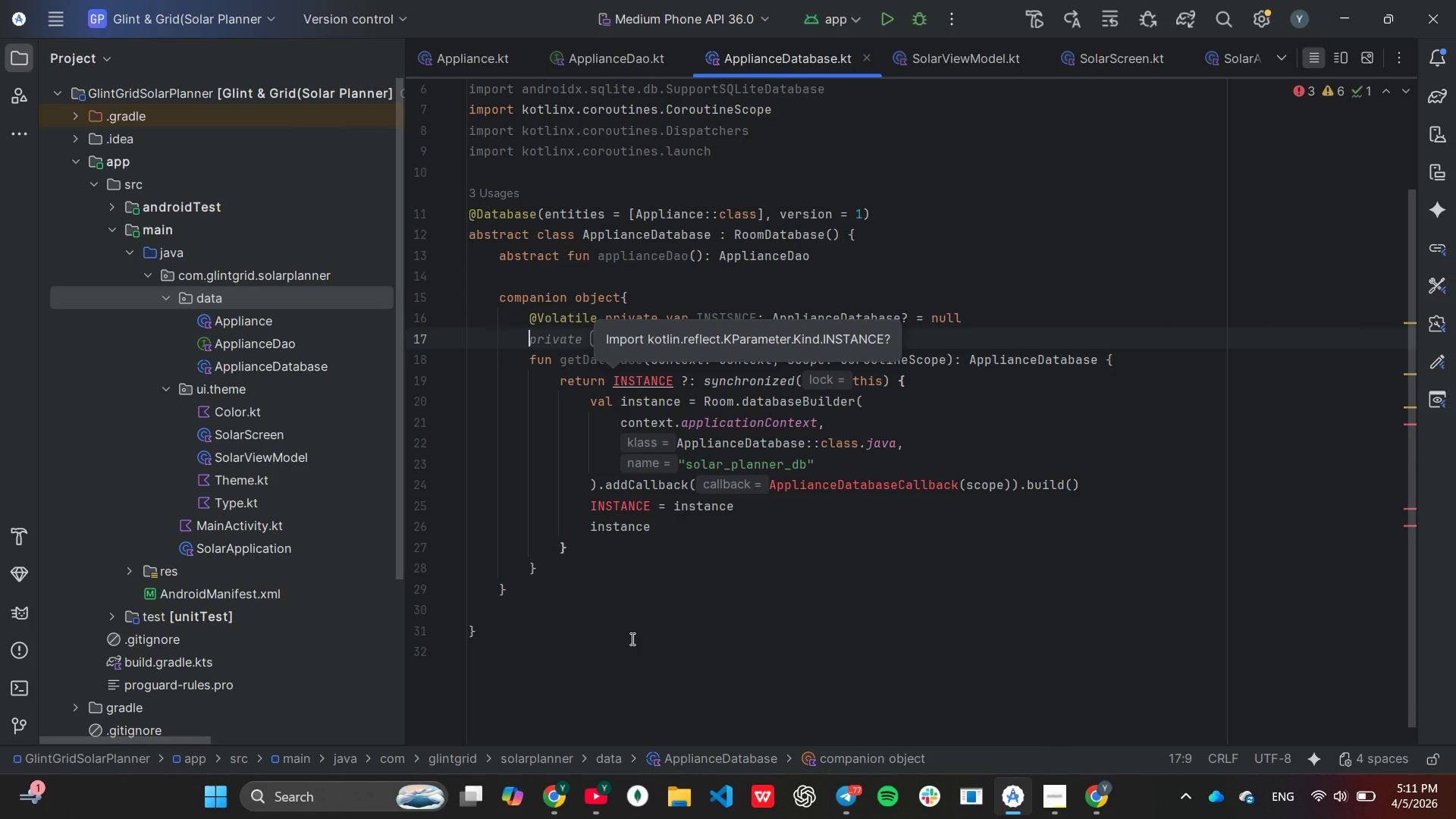 
left_click([627, 622])
 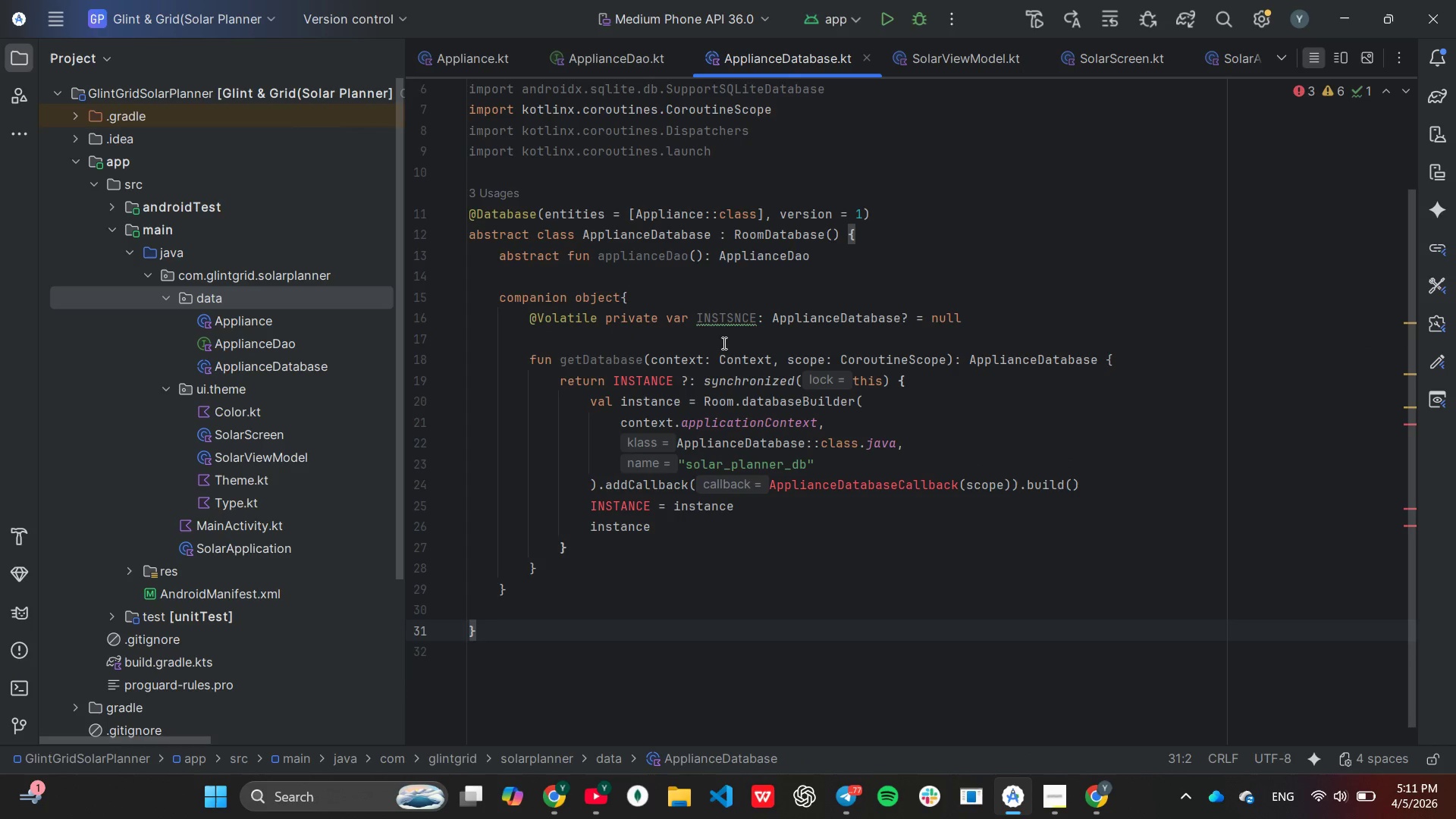 
left_click([726, 319])
 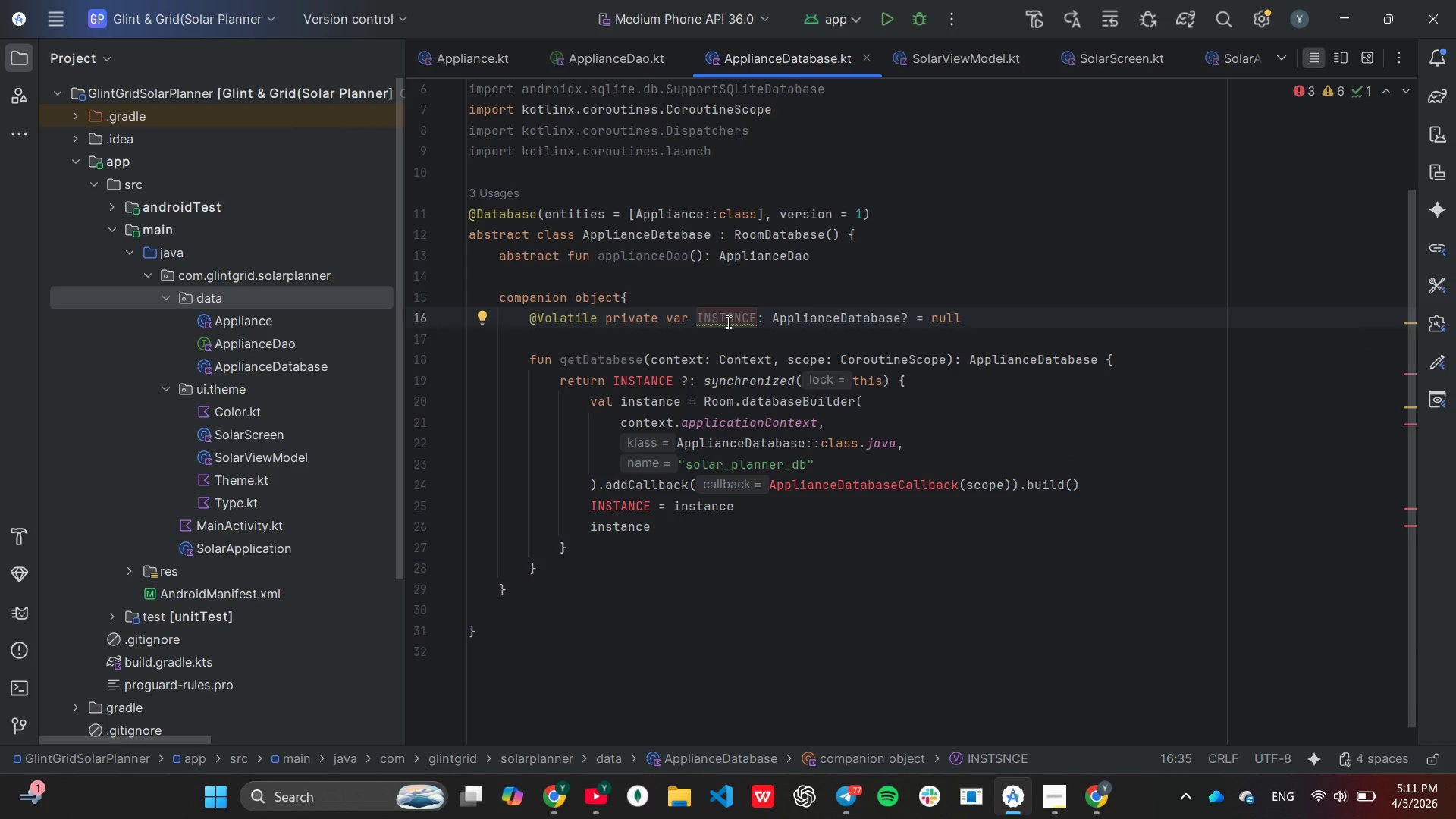 
key(Shift+ShiftLeft)
 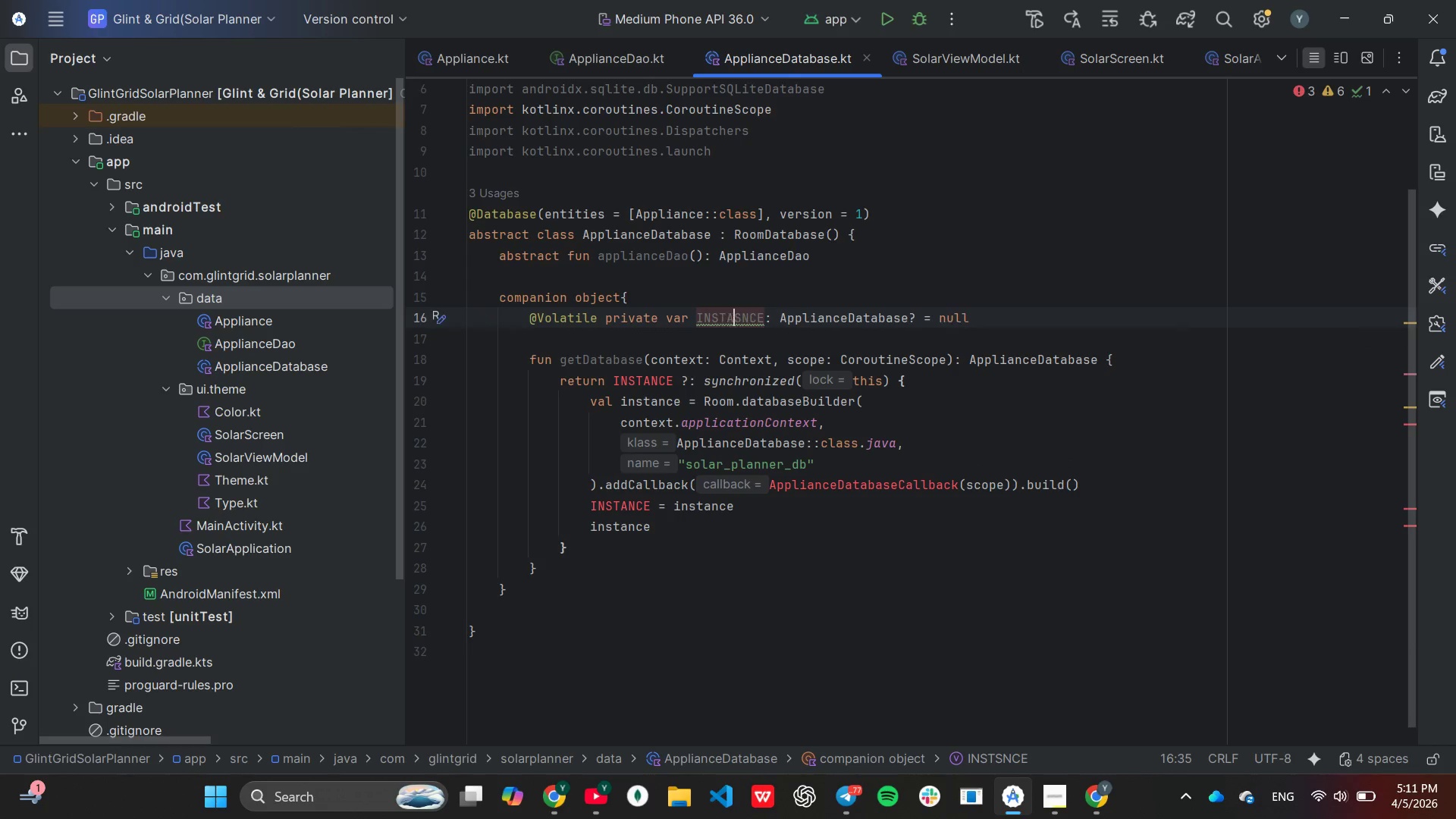 
key(Shift+A)
 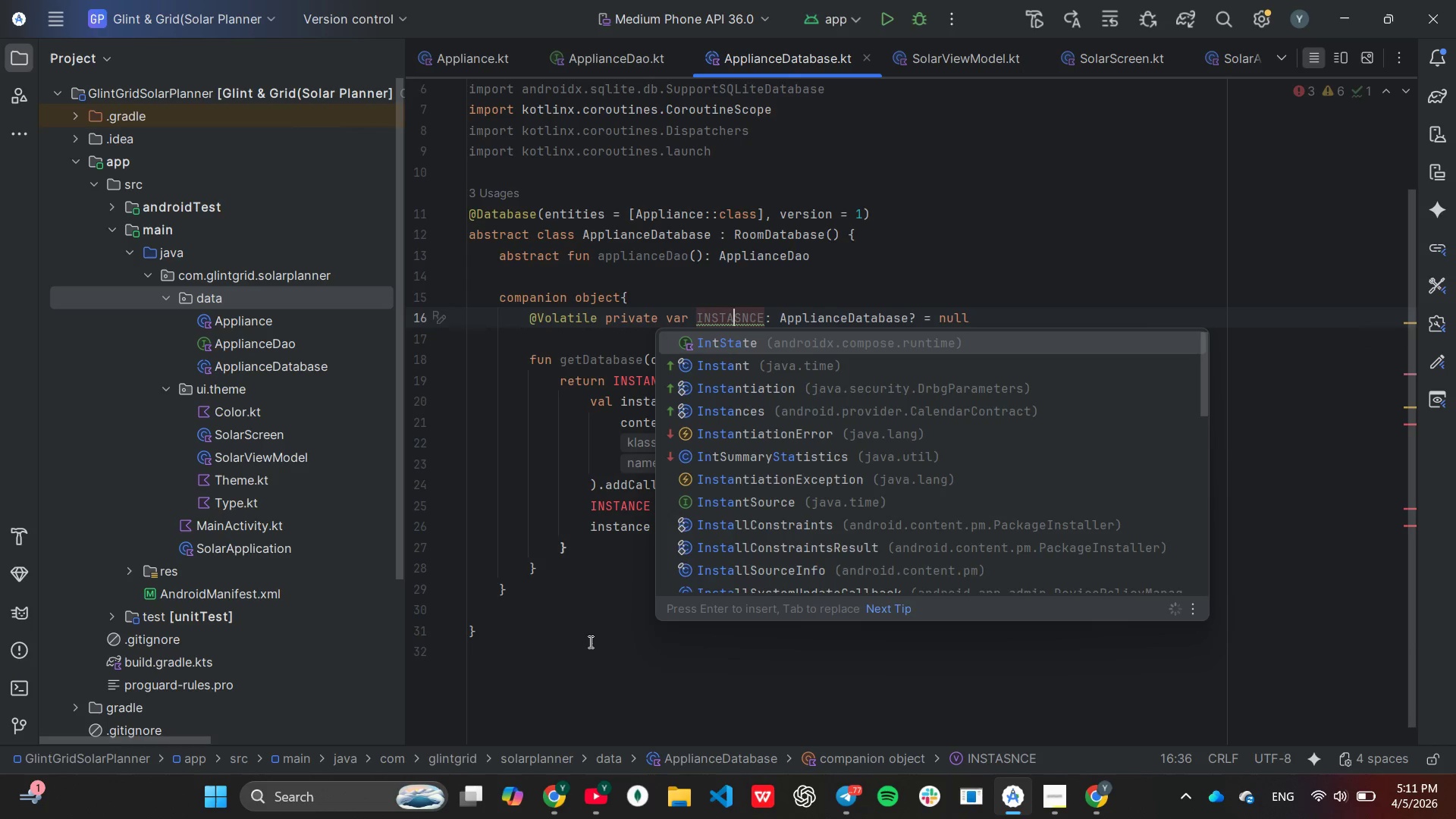 
left_click([589, 640])
 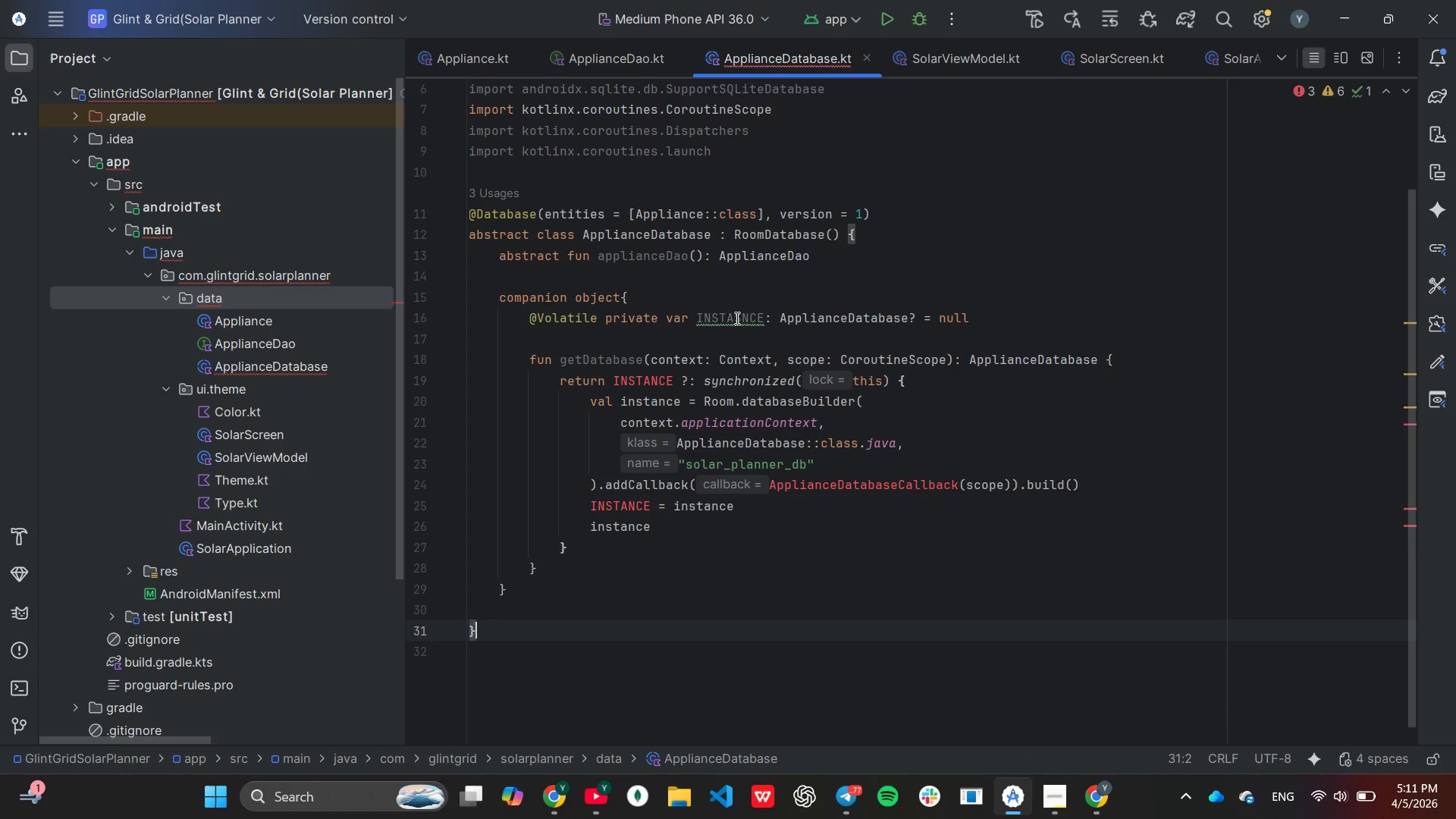 
left_click([738, 322])
 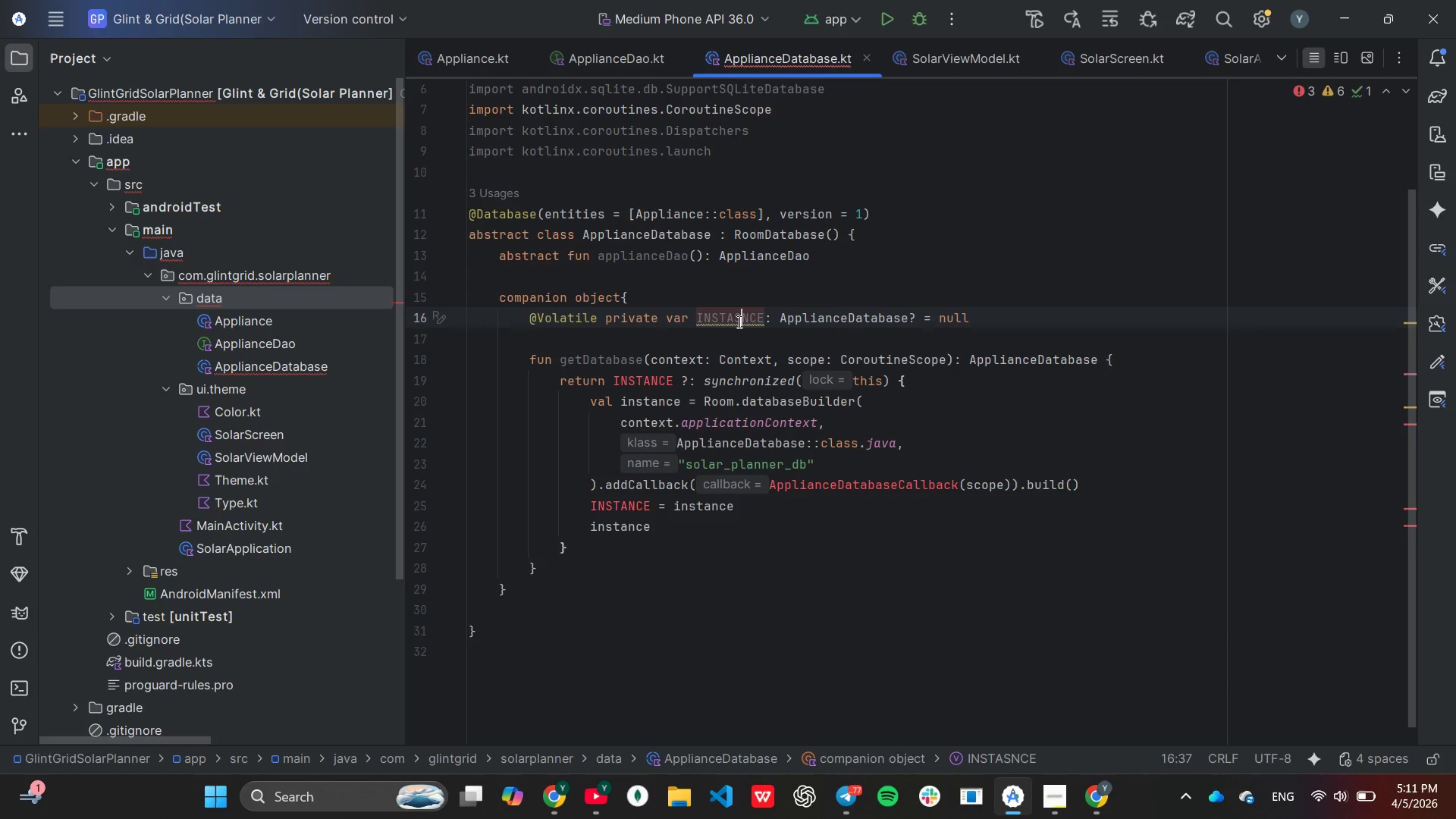 
key(Backspace)
 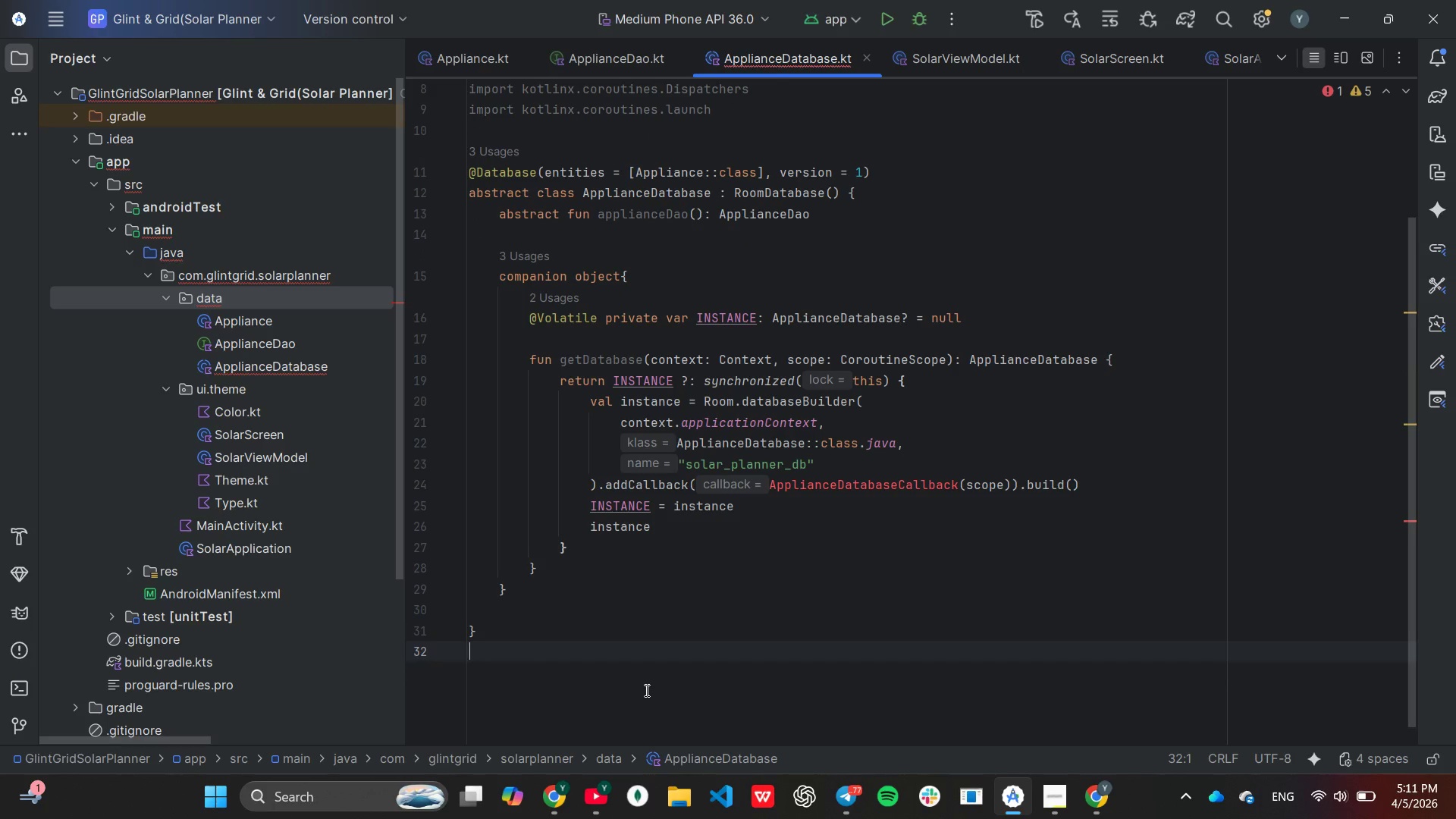 
wait(6.09)
 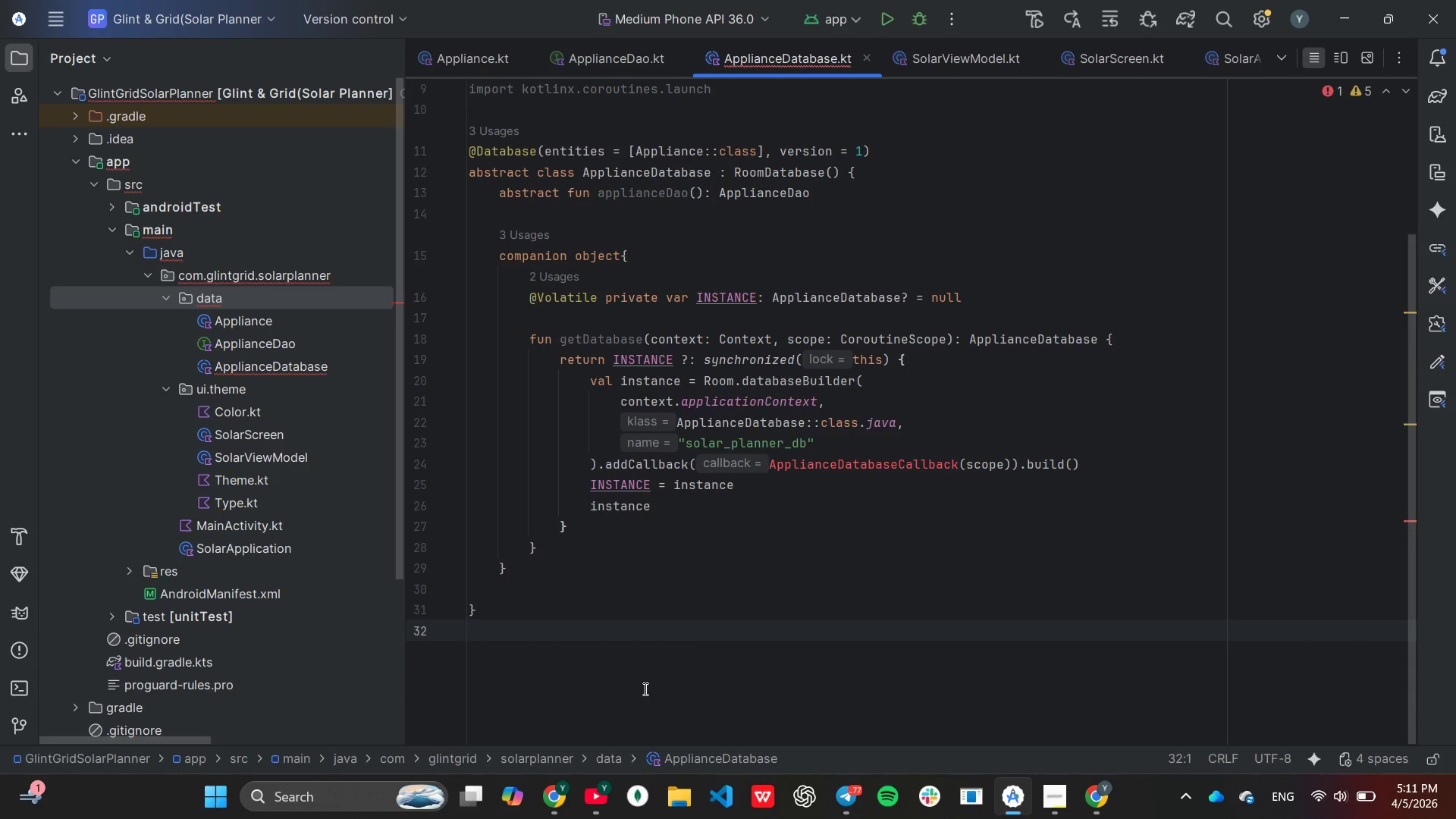 
key(Enter)
 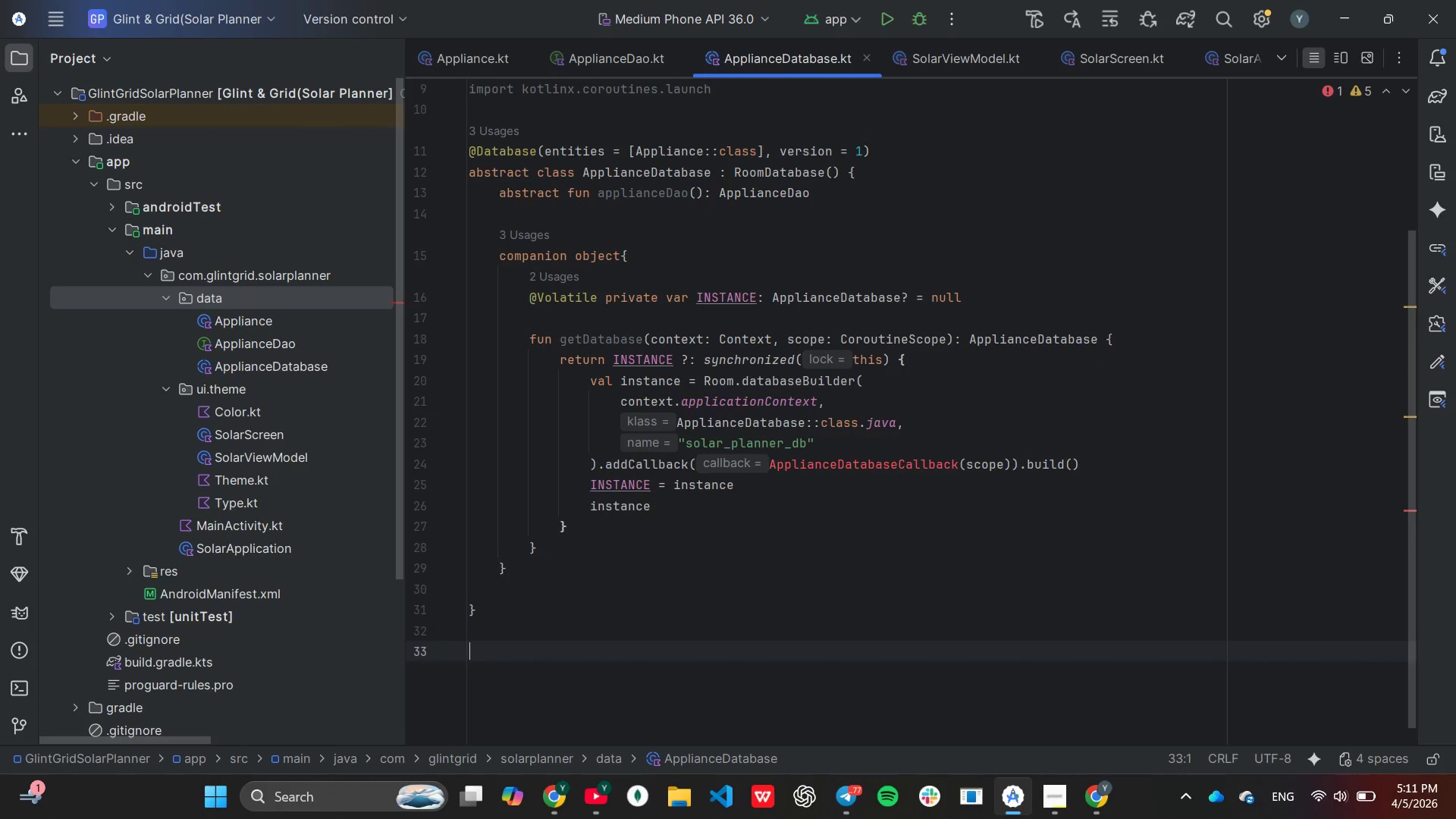 
scroll: coordinate [642, 689], scroll_direction: down, amount: 8.0
 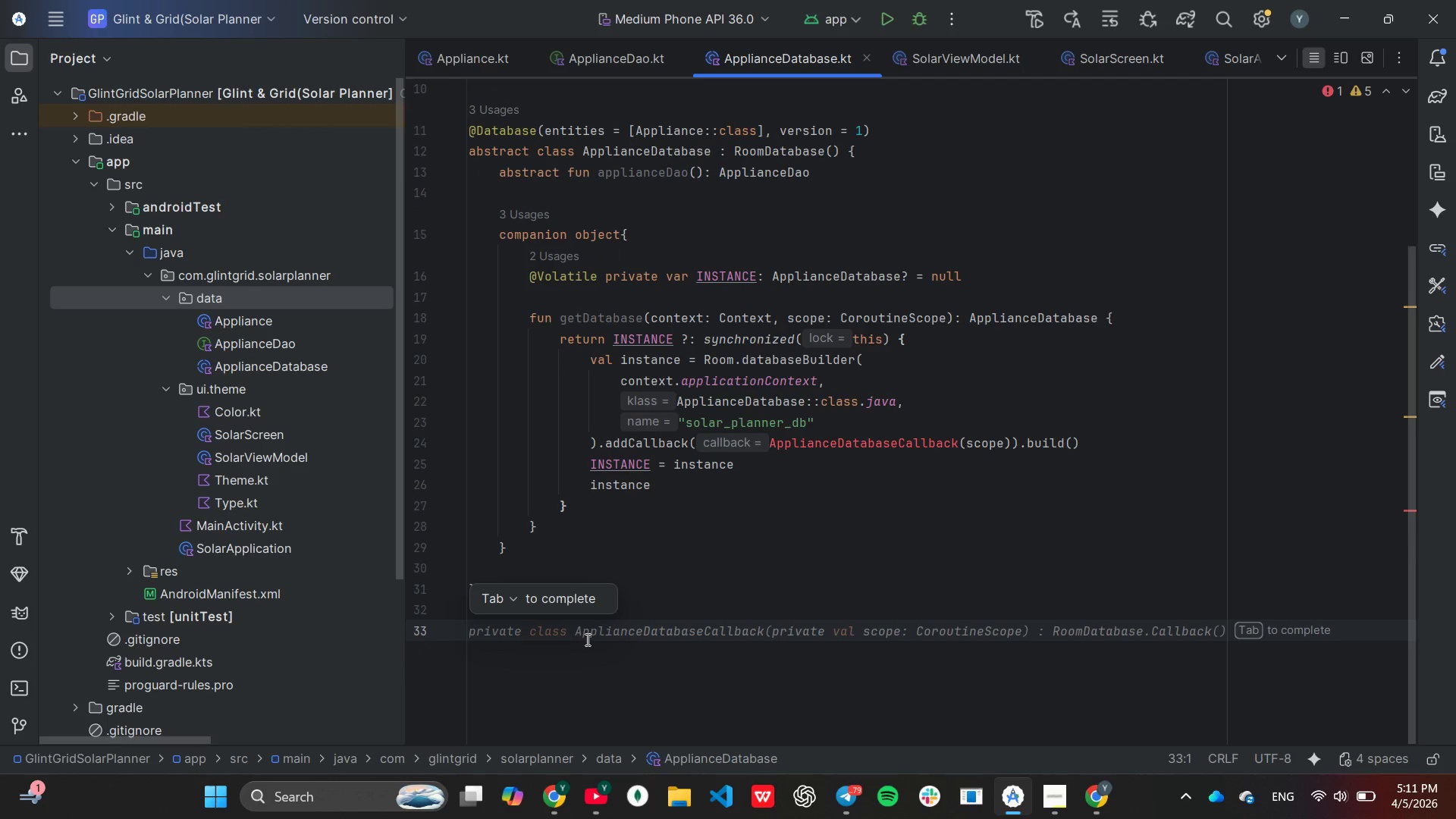 
wait(12.51)
 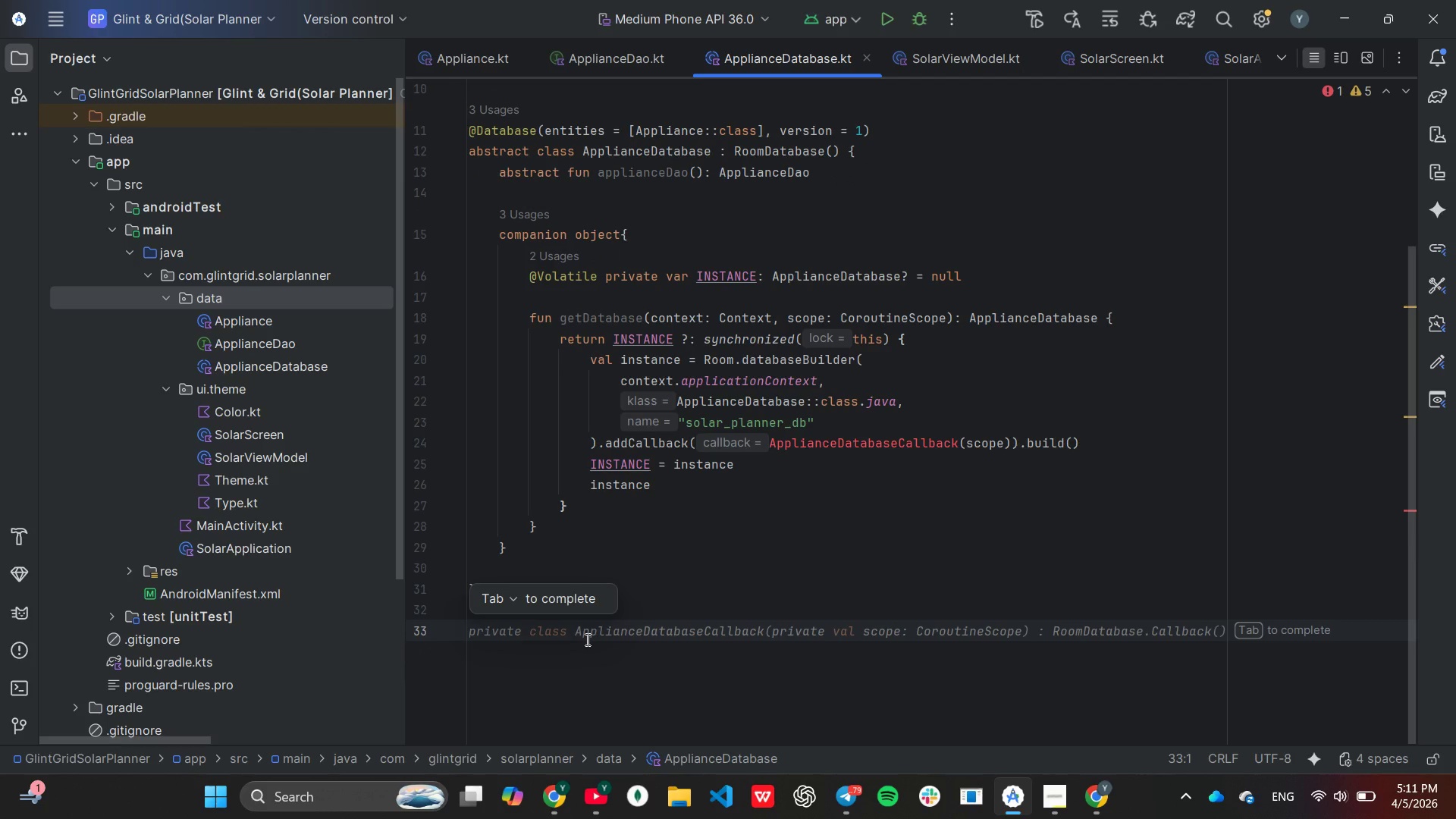 
key(Tab)
 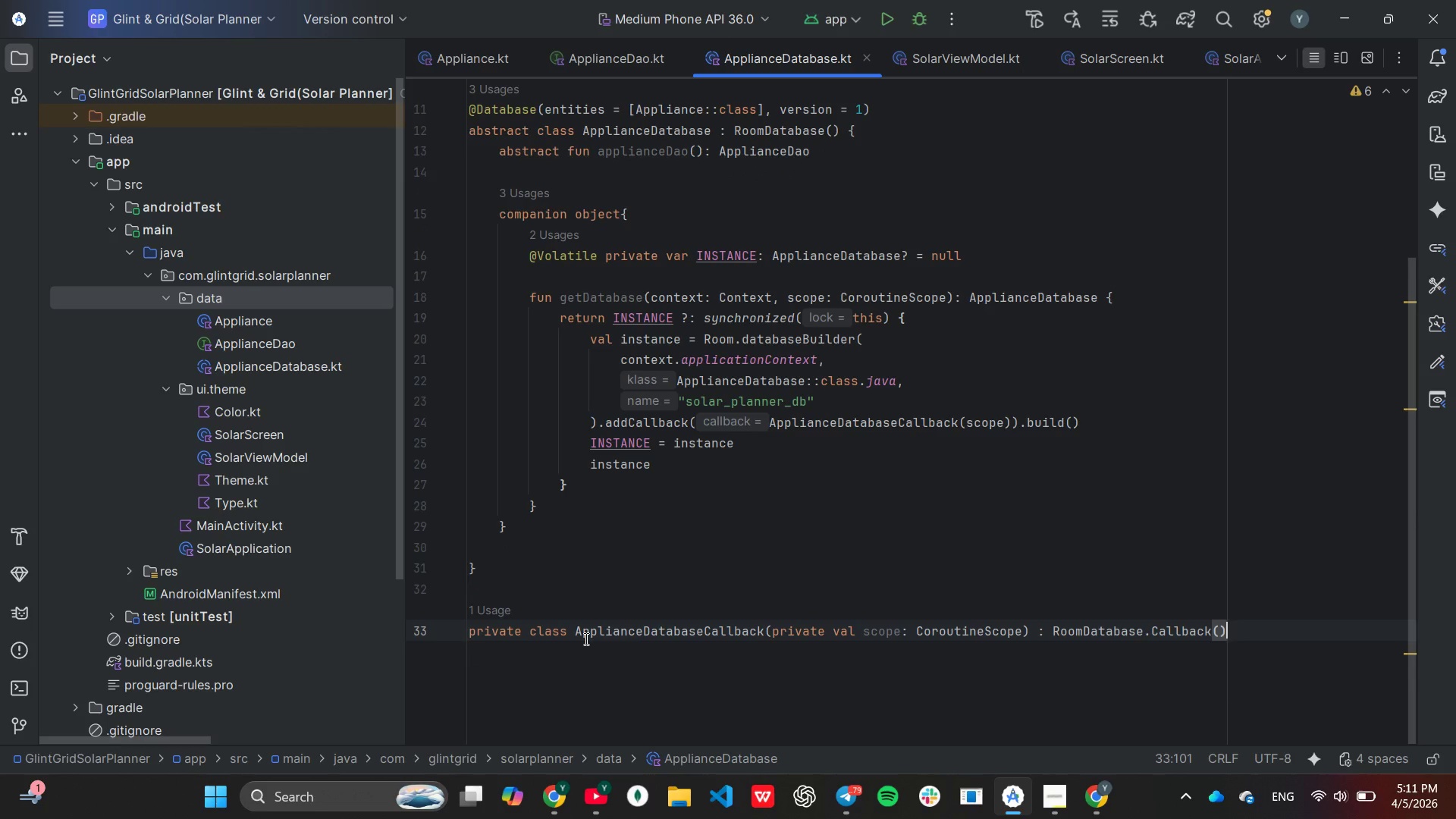 
key(Shift+ShiftLeft)
 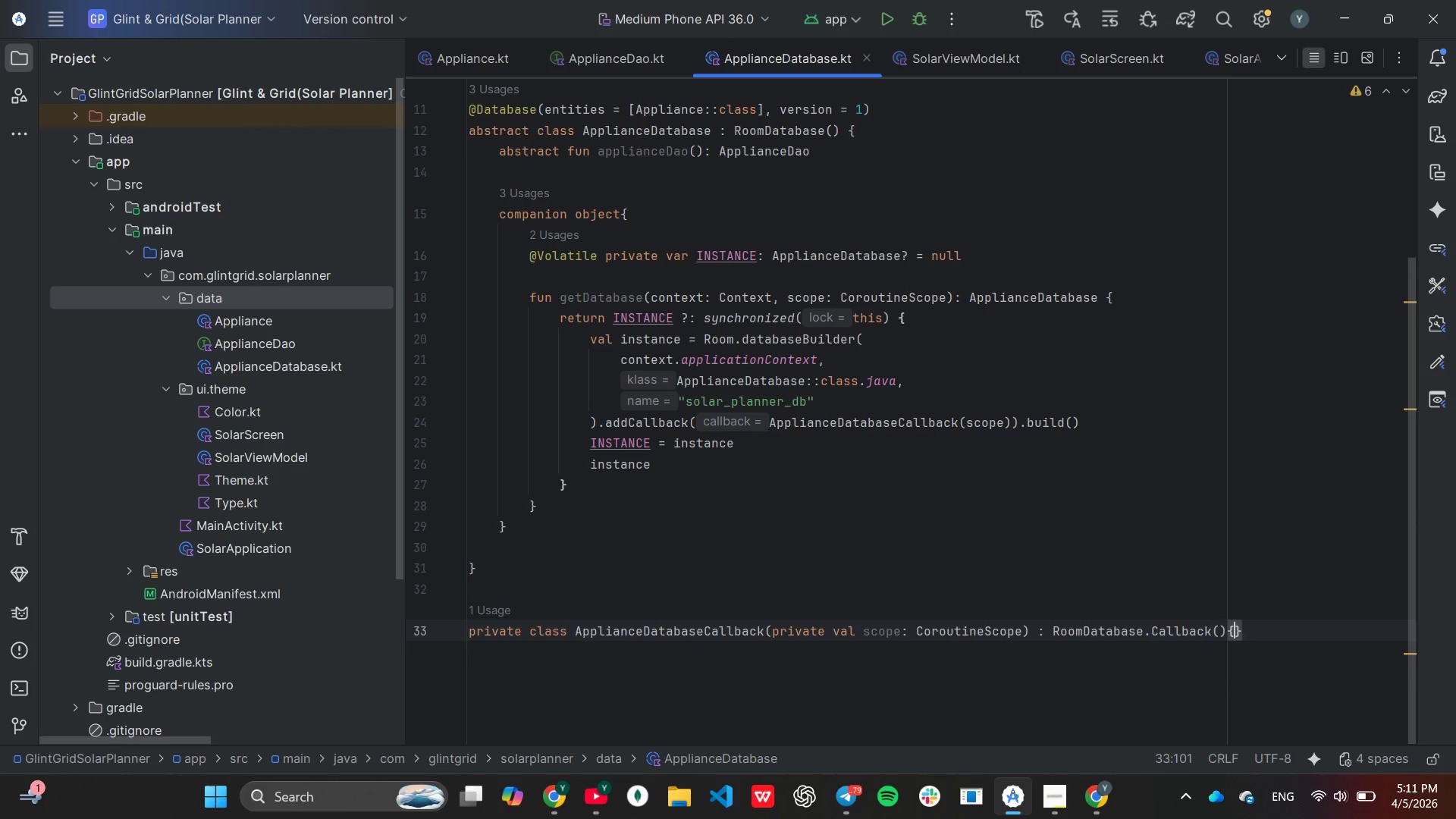 
key(Shift+BracketLeft)
 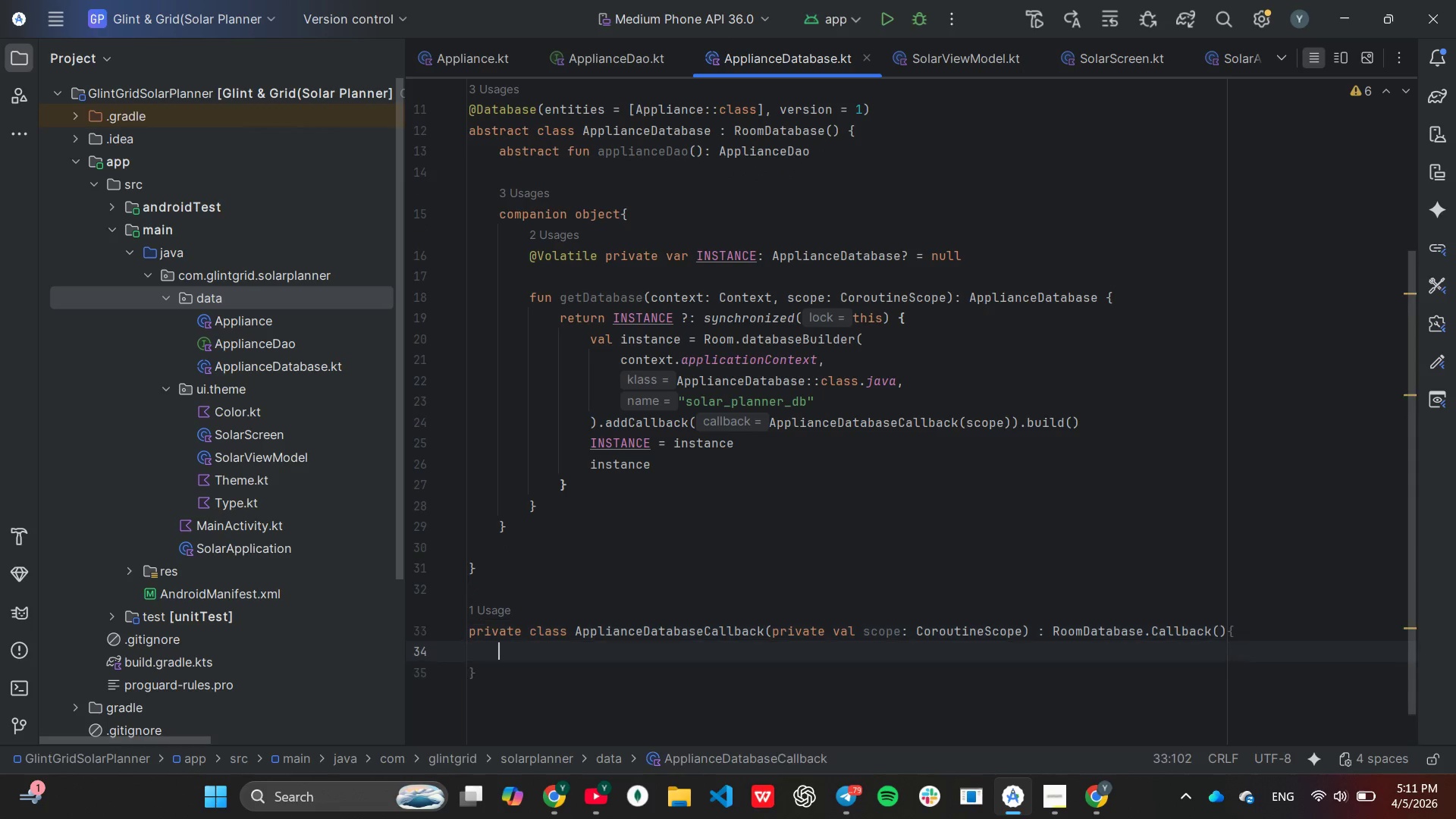 
key(Enter)
 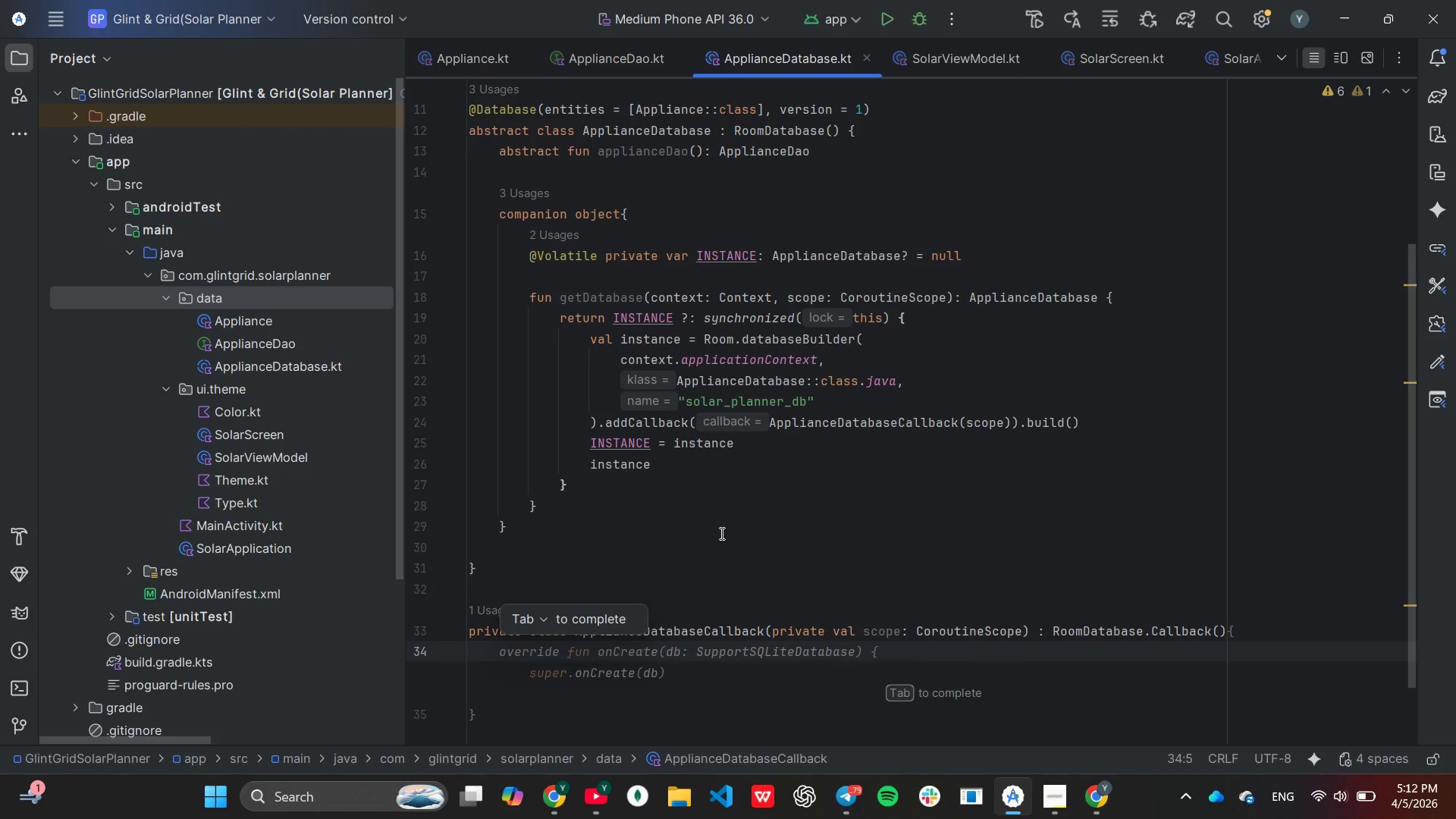 
wait(12.8)
 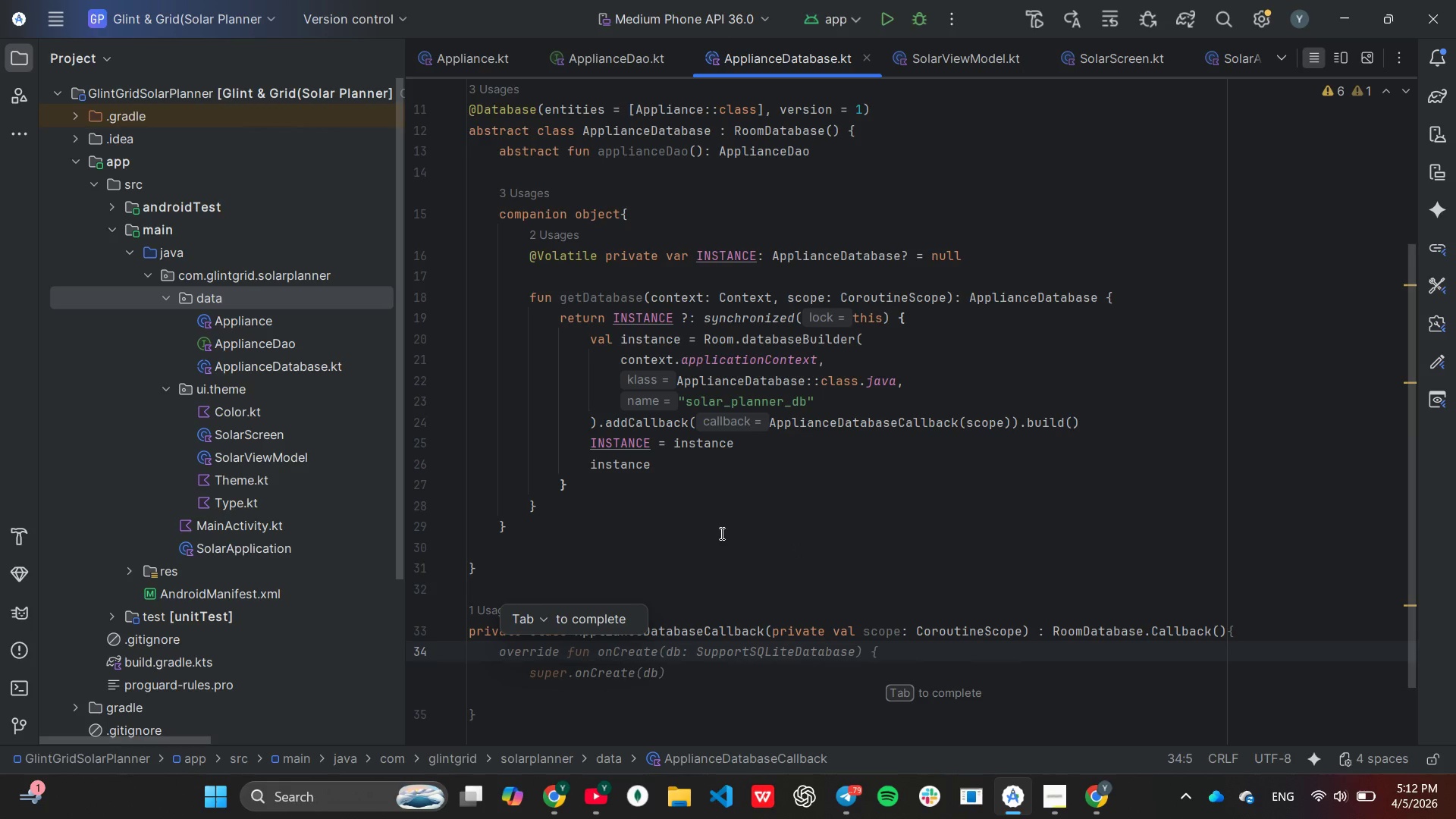 
key(Tab)
 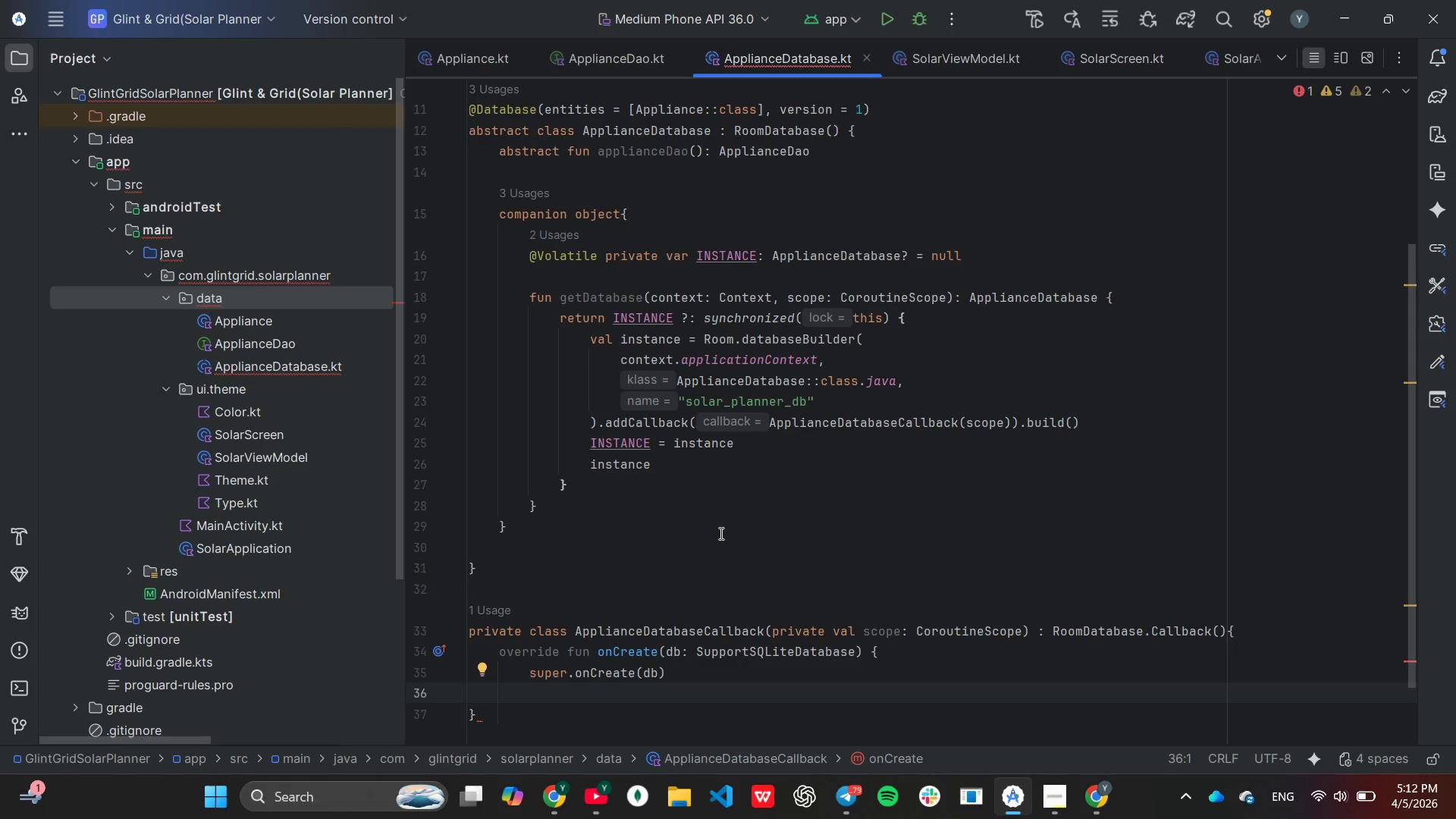 
key(Tab)
 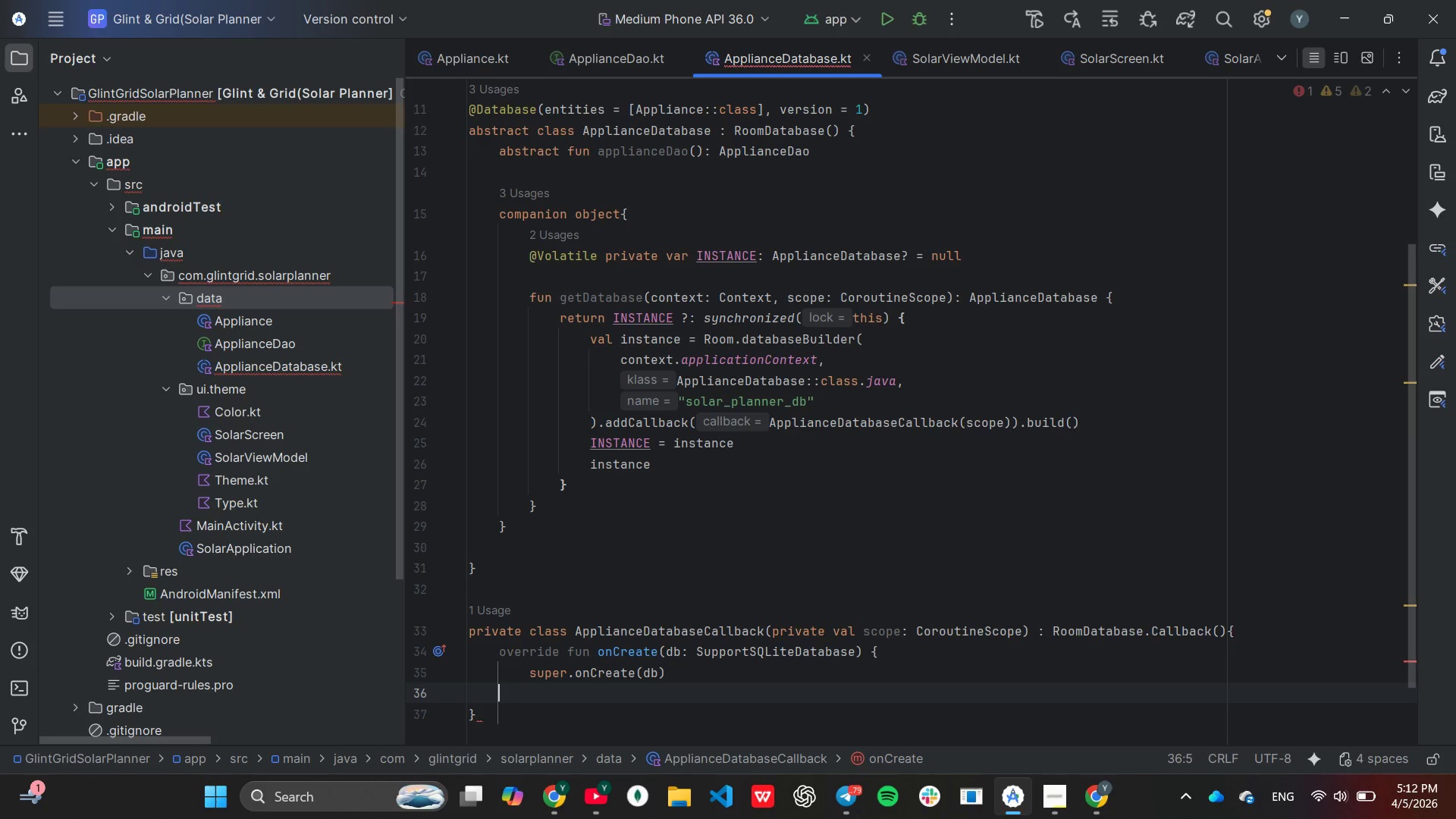 
key(Shift+ShiftLeft)
 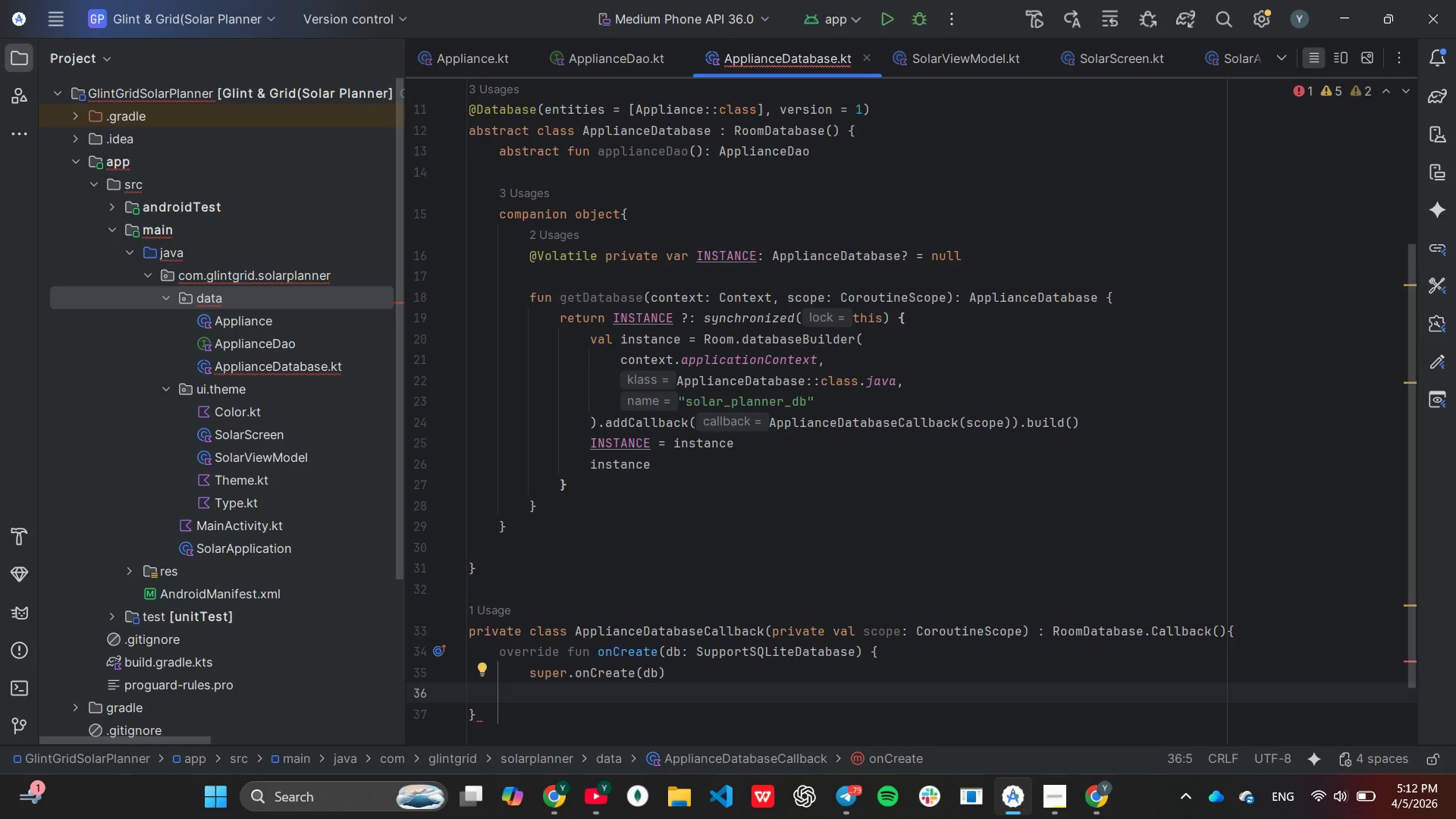 
key(Shift+ShiftLeft)
 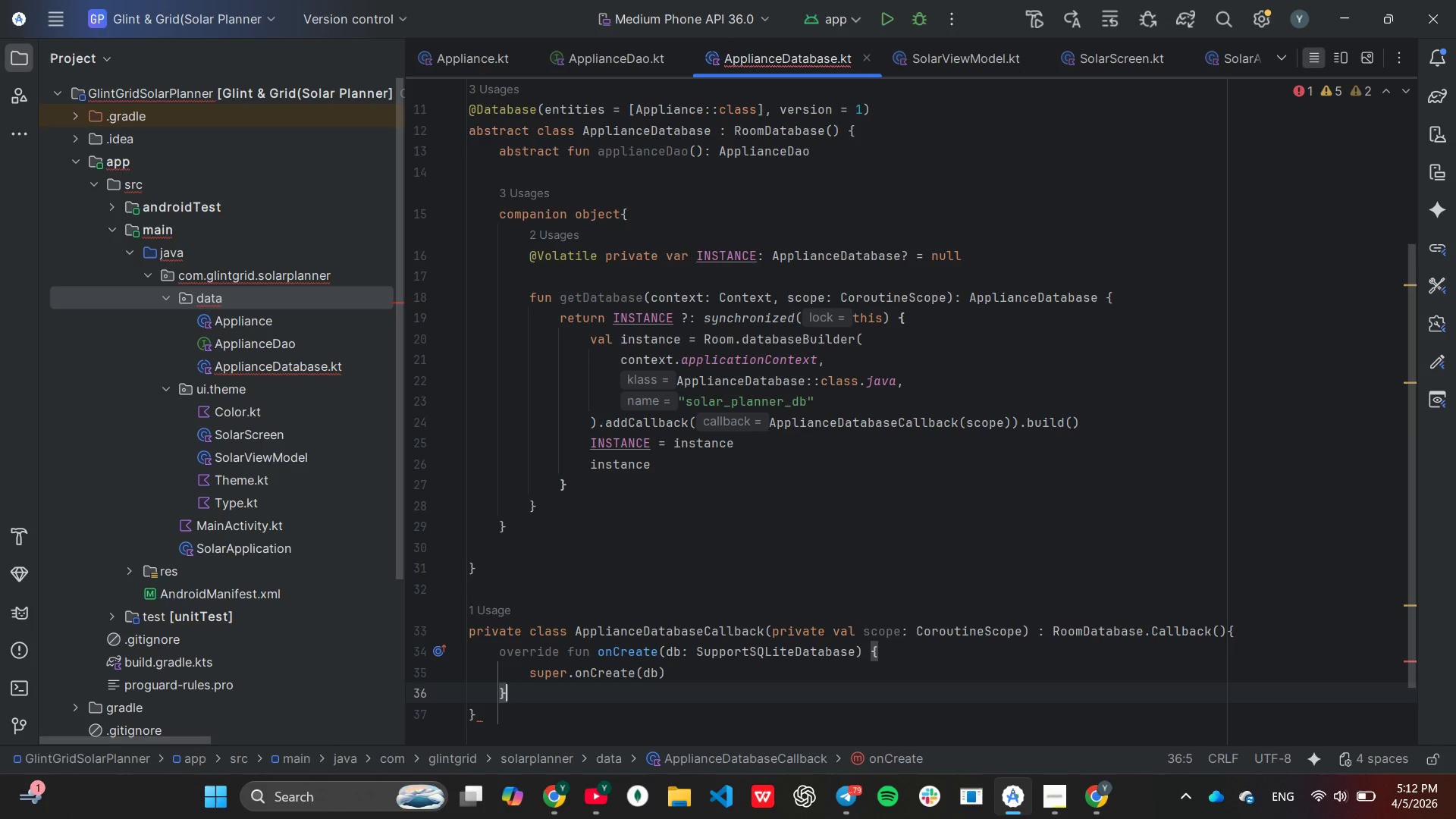 
key(Shift+BracketRight)
 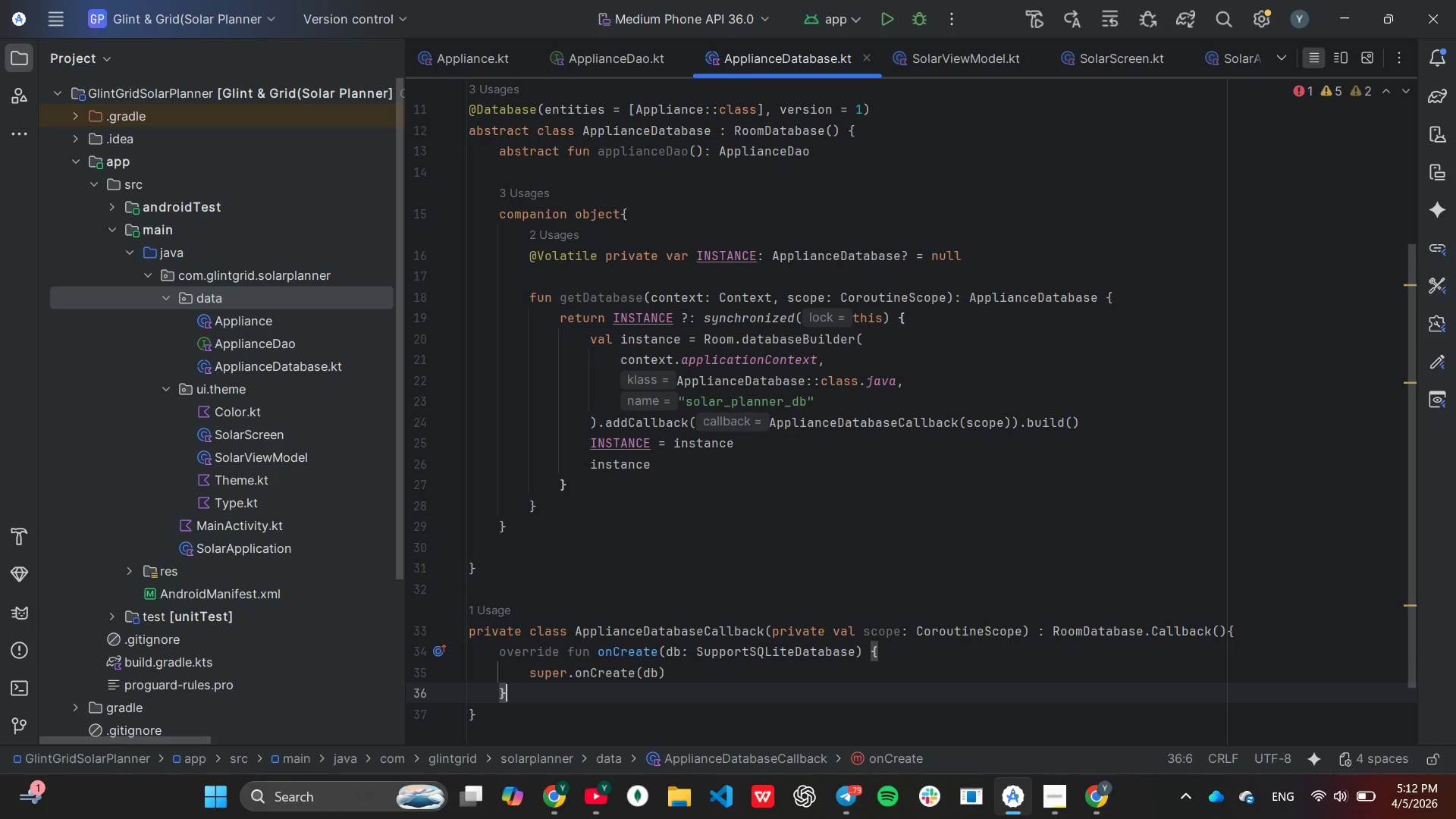 
key(ArrowUp)
 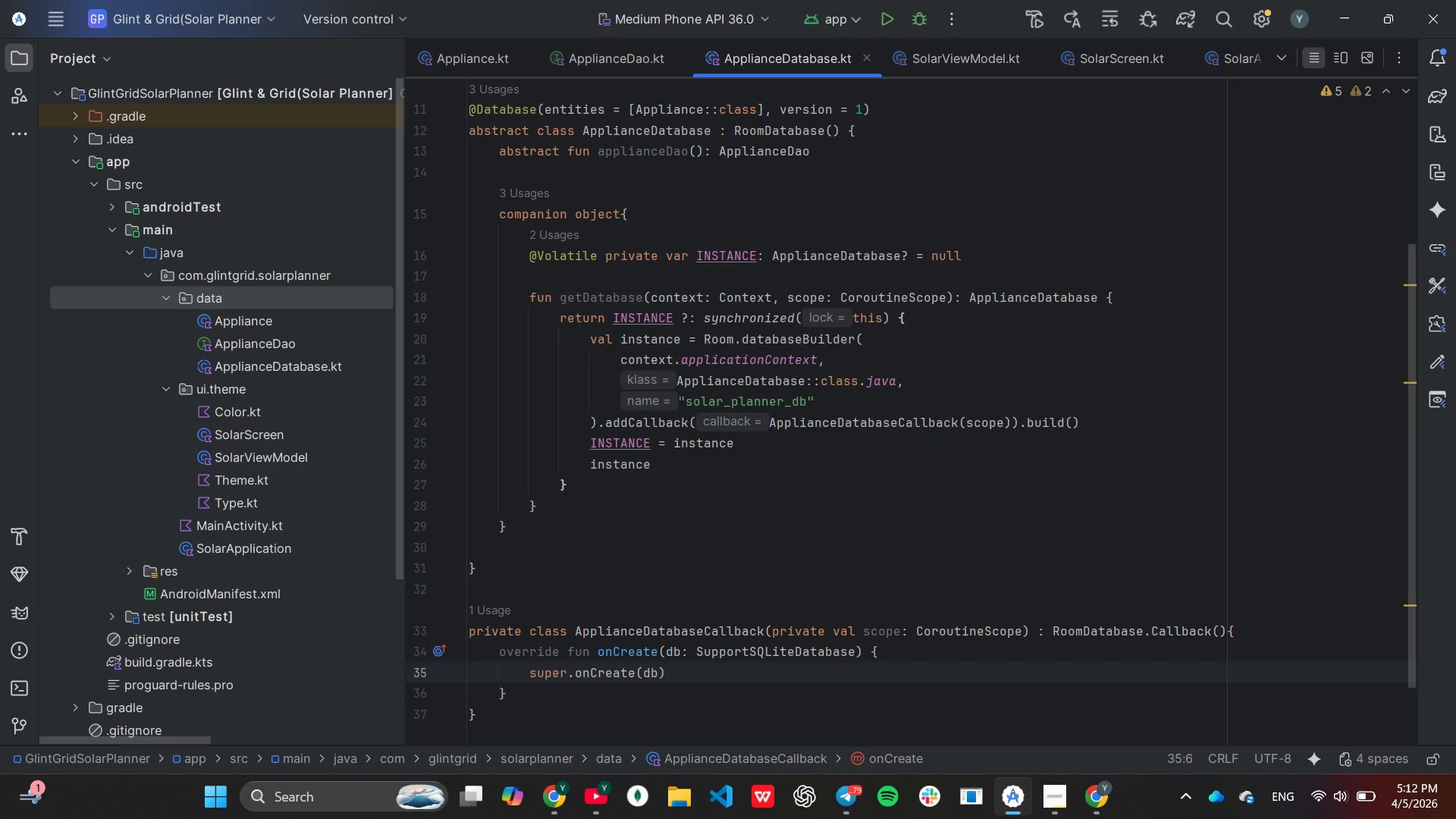 
key(End)
 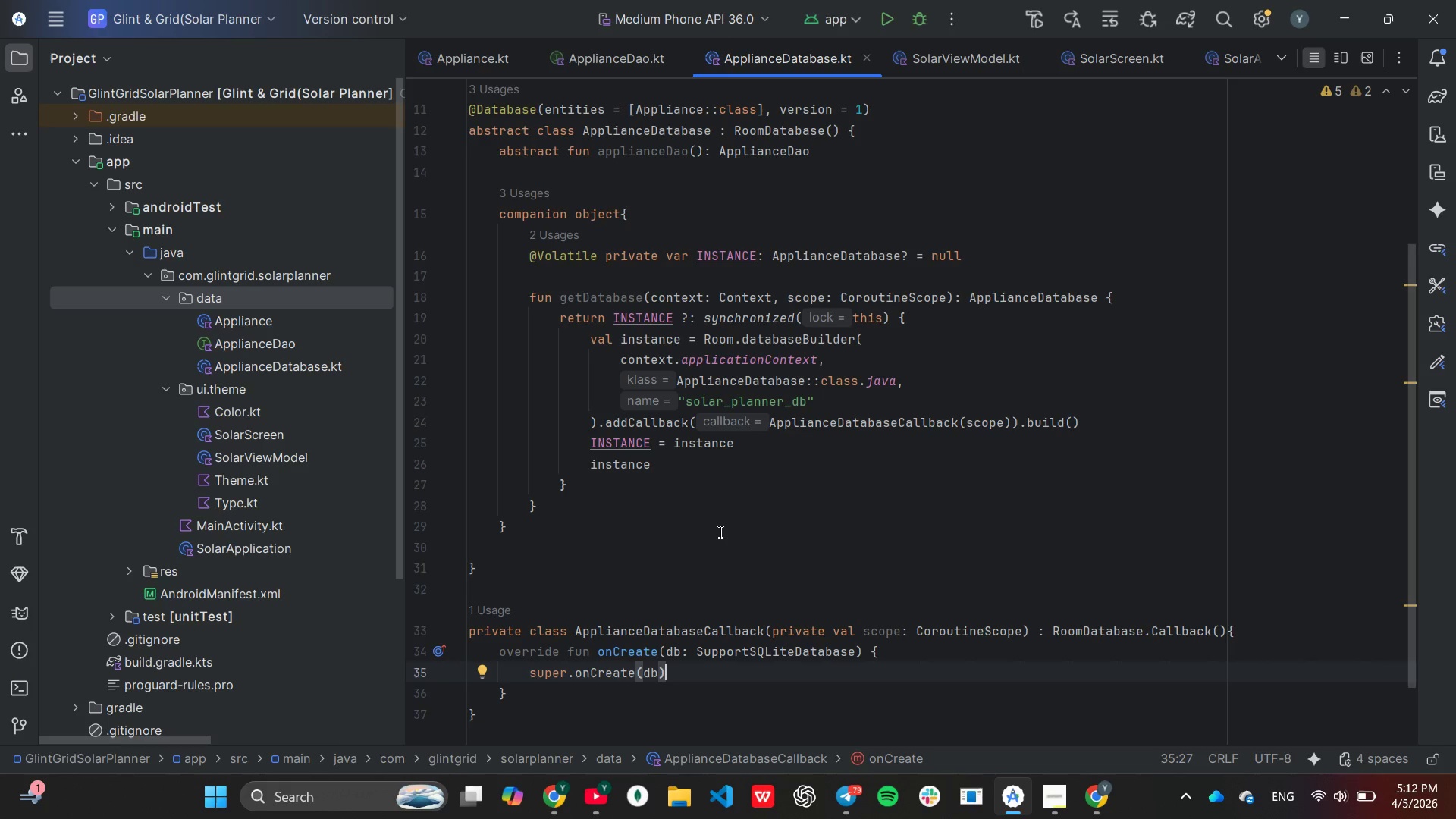 
key(Enter)
 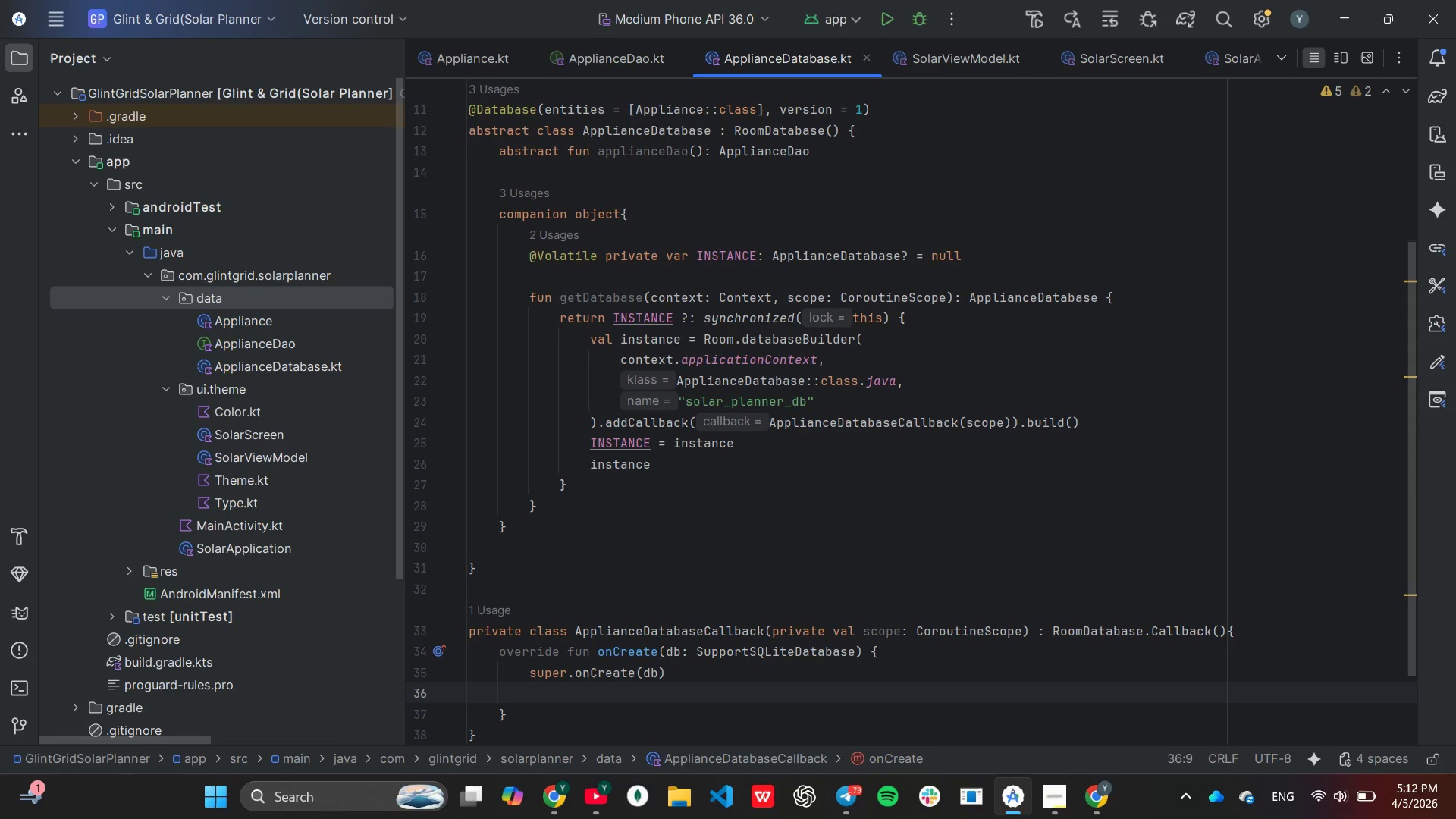 
type(INSTANCE)
key(Tab)
 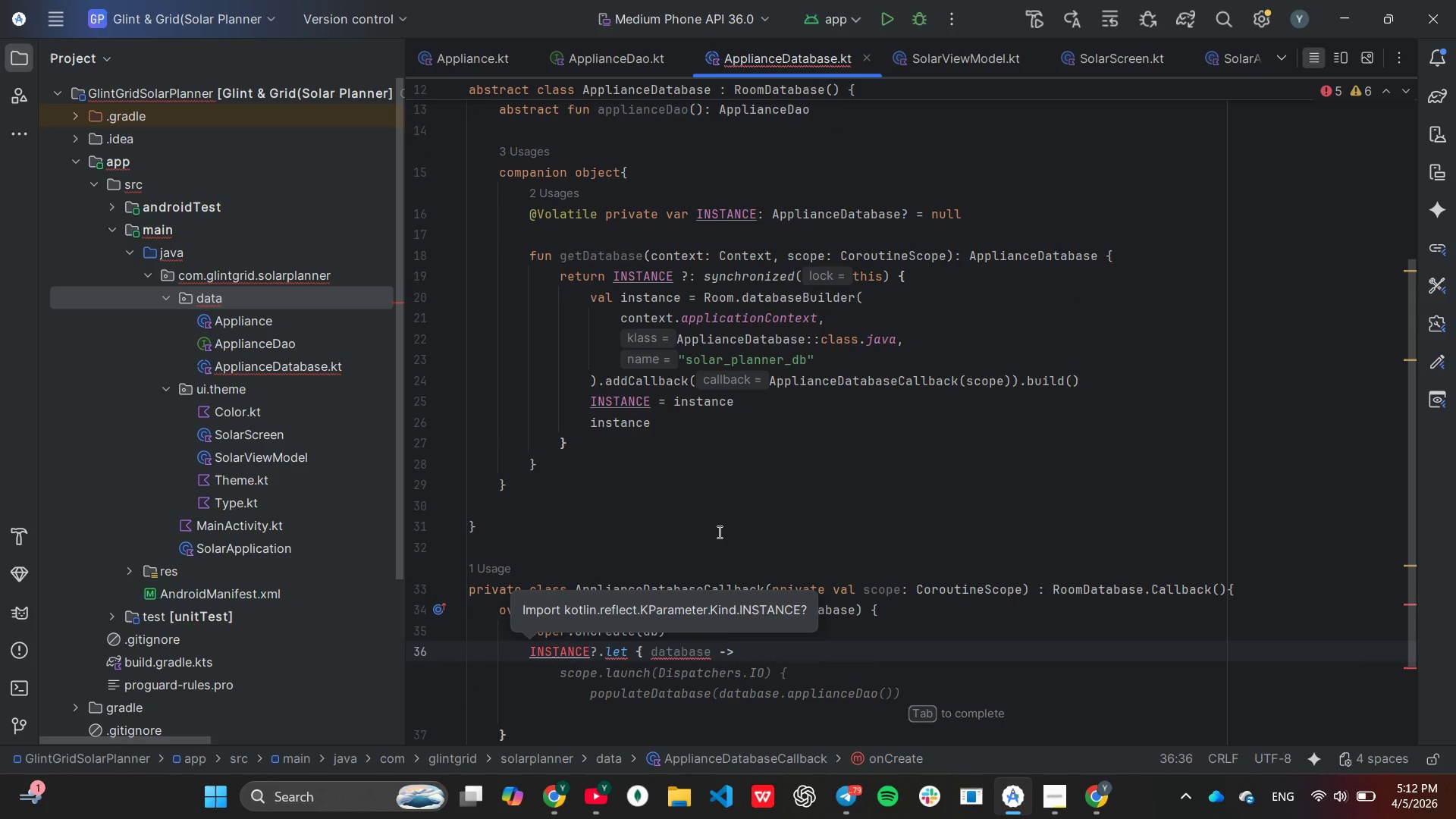 
wait(10.81)
 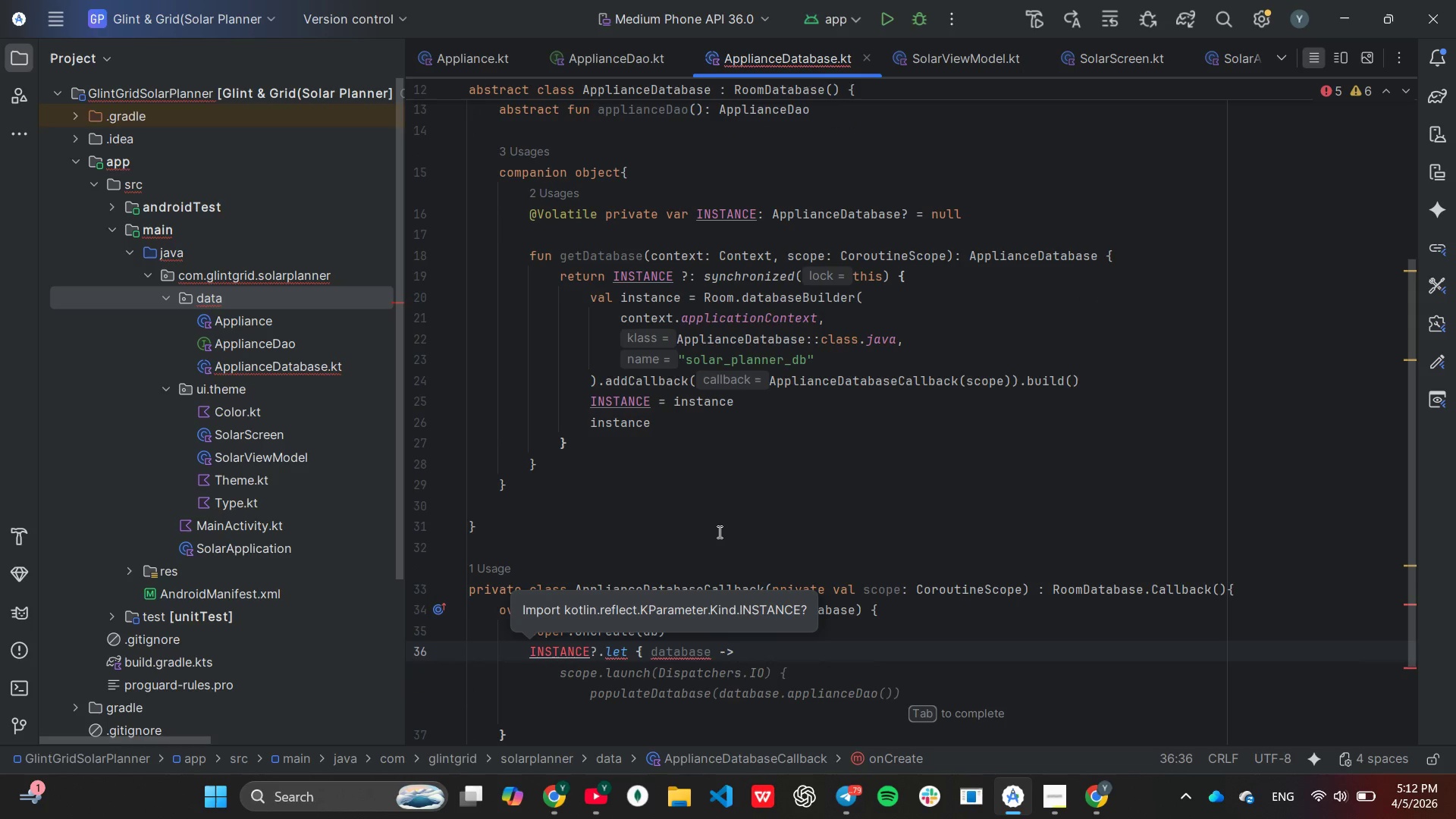 
key(Tab)
 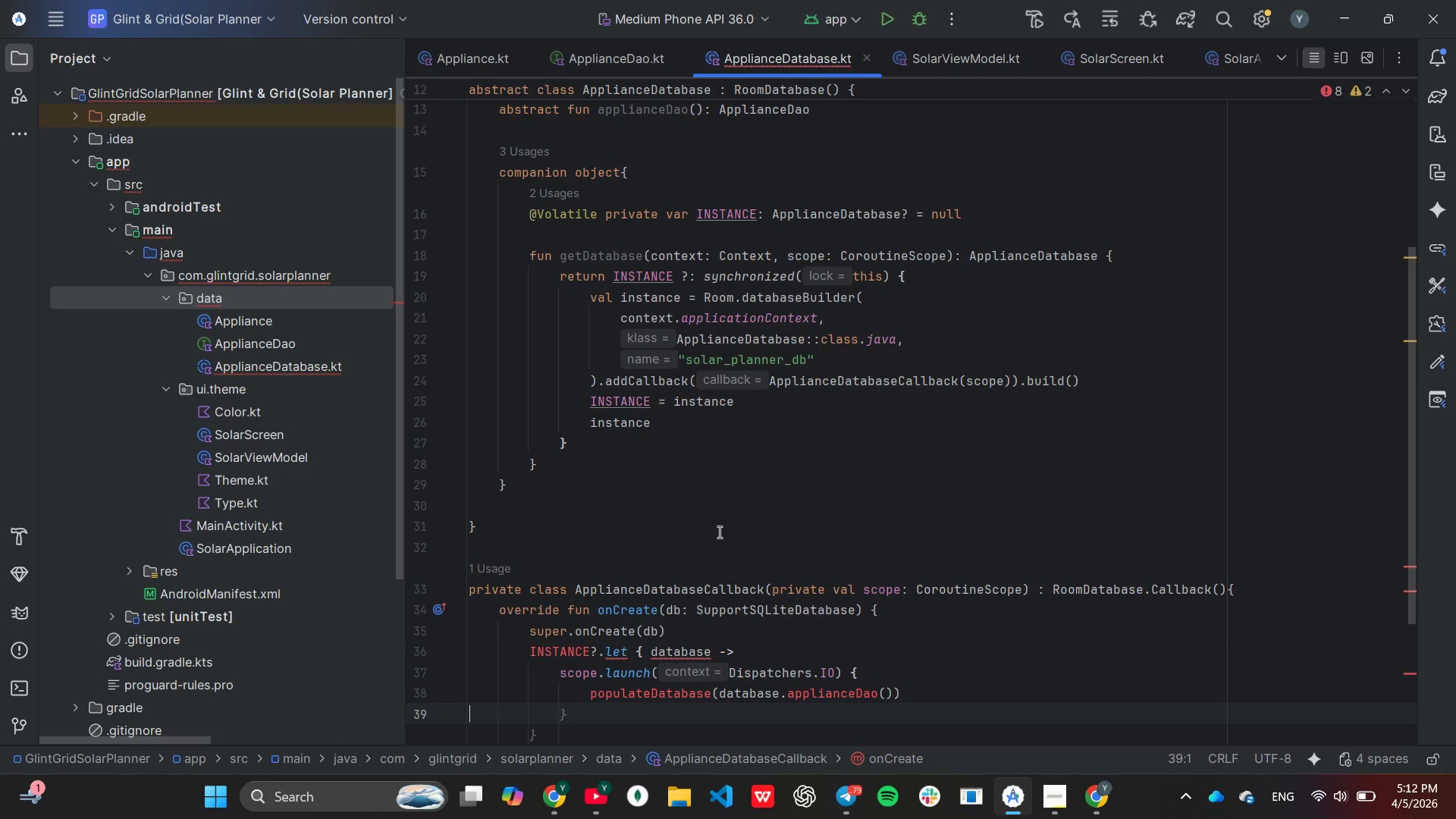 
wait(9.41)
 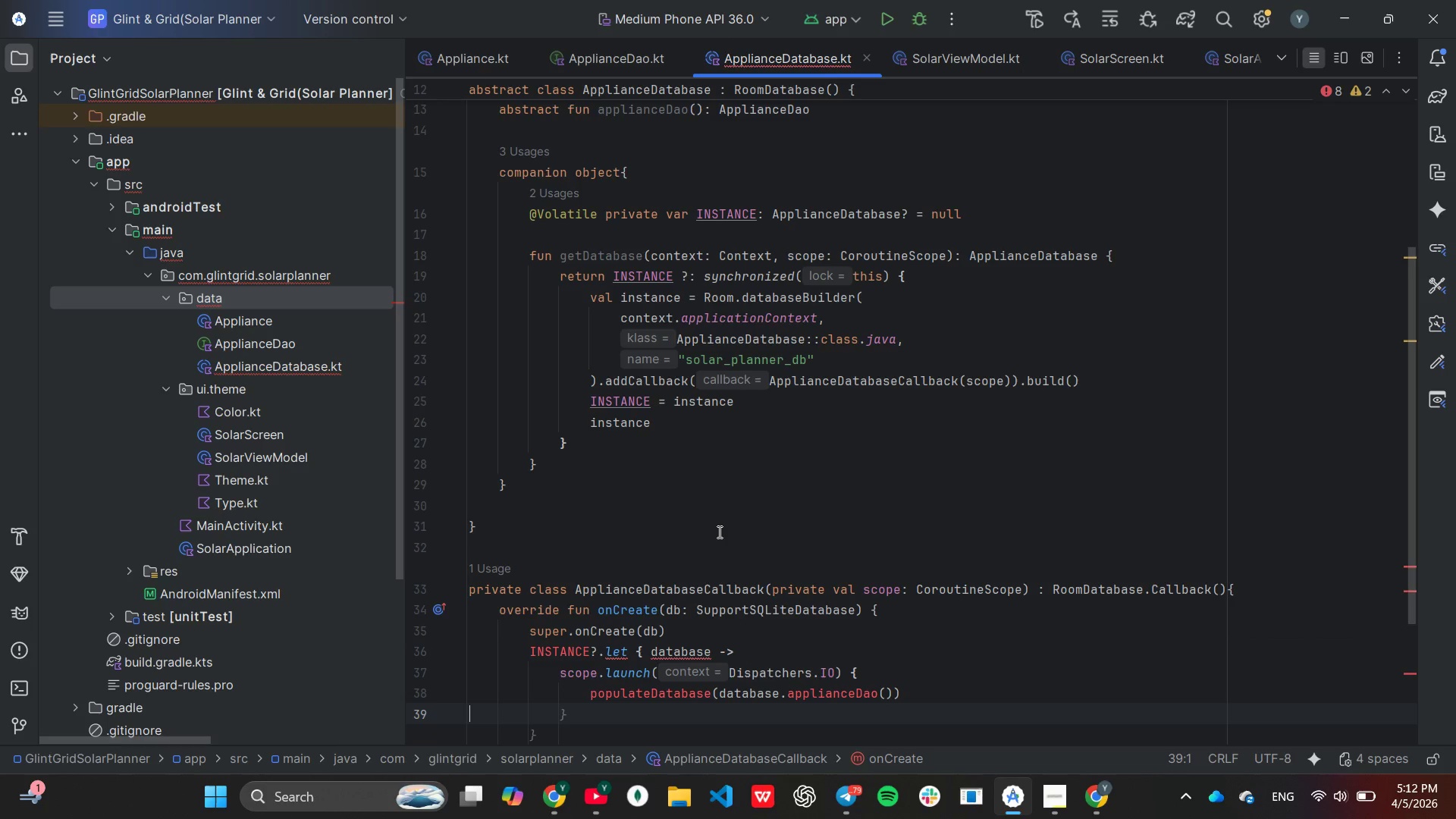 
key(ArrowLeft)
 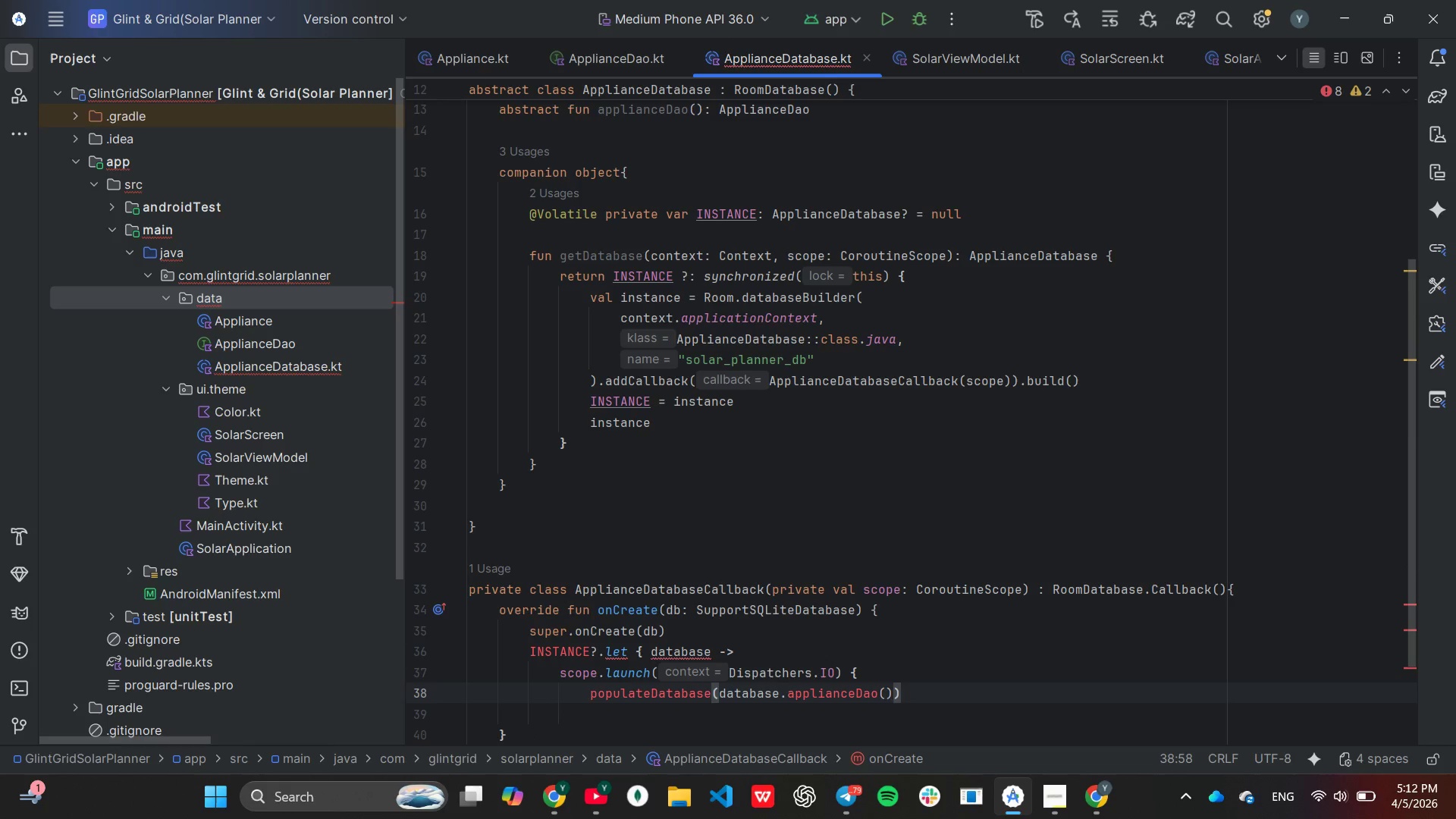 
hold_key(key=Backspace, duration=1.01)
 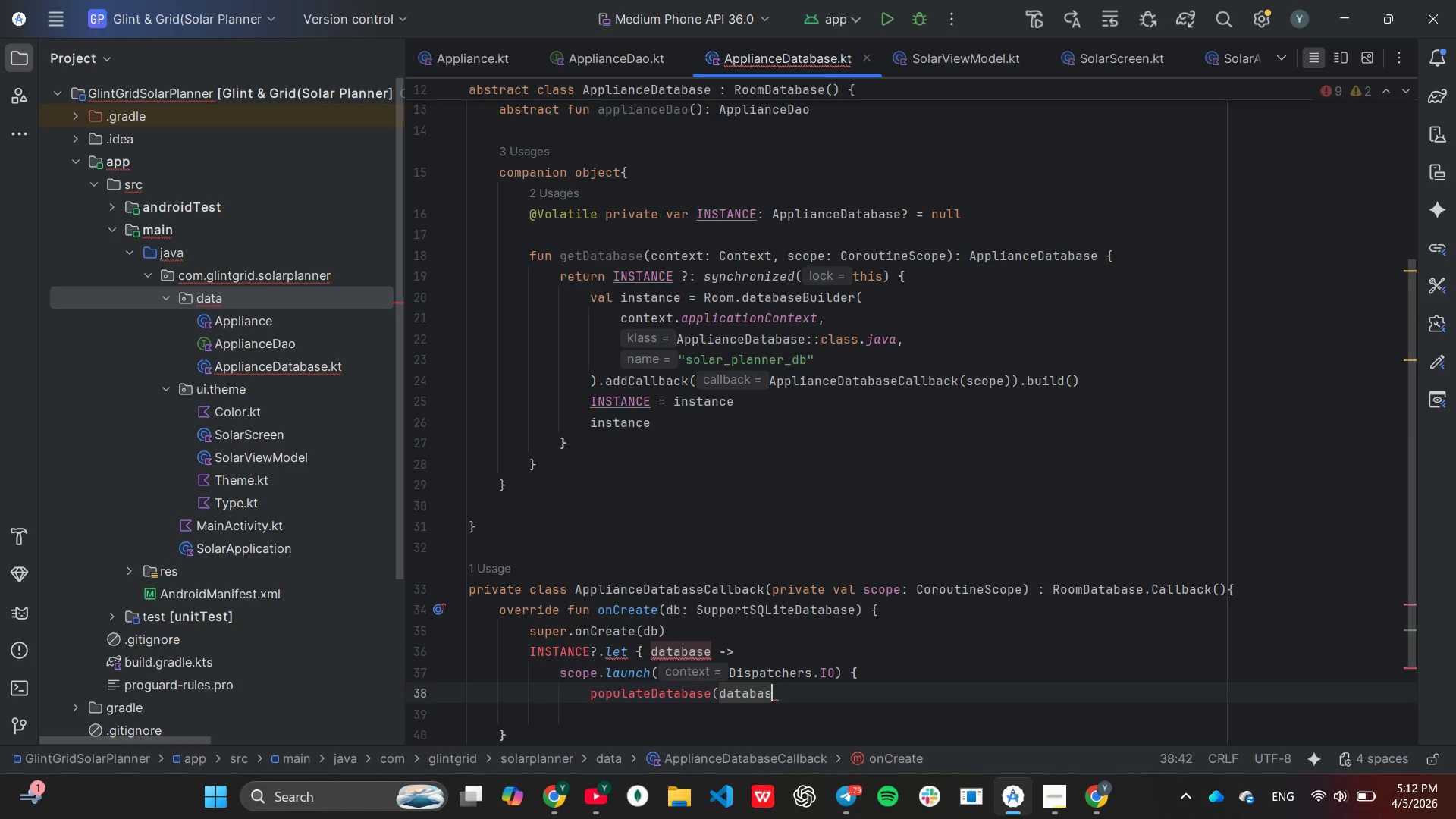 
hold_key(key=Backspace, duration=0.86)
 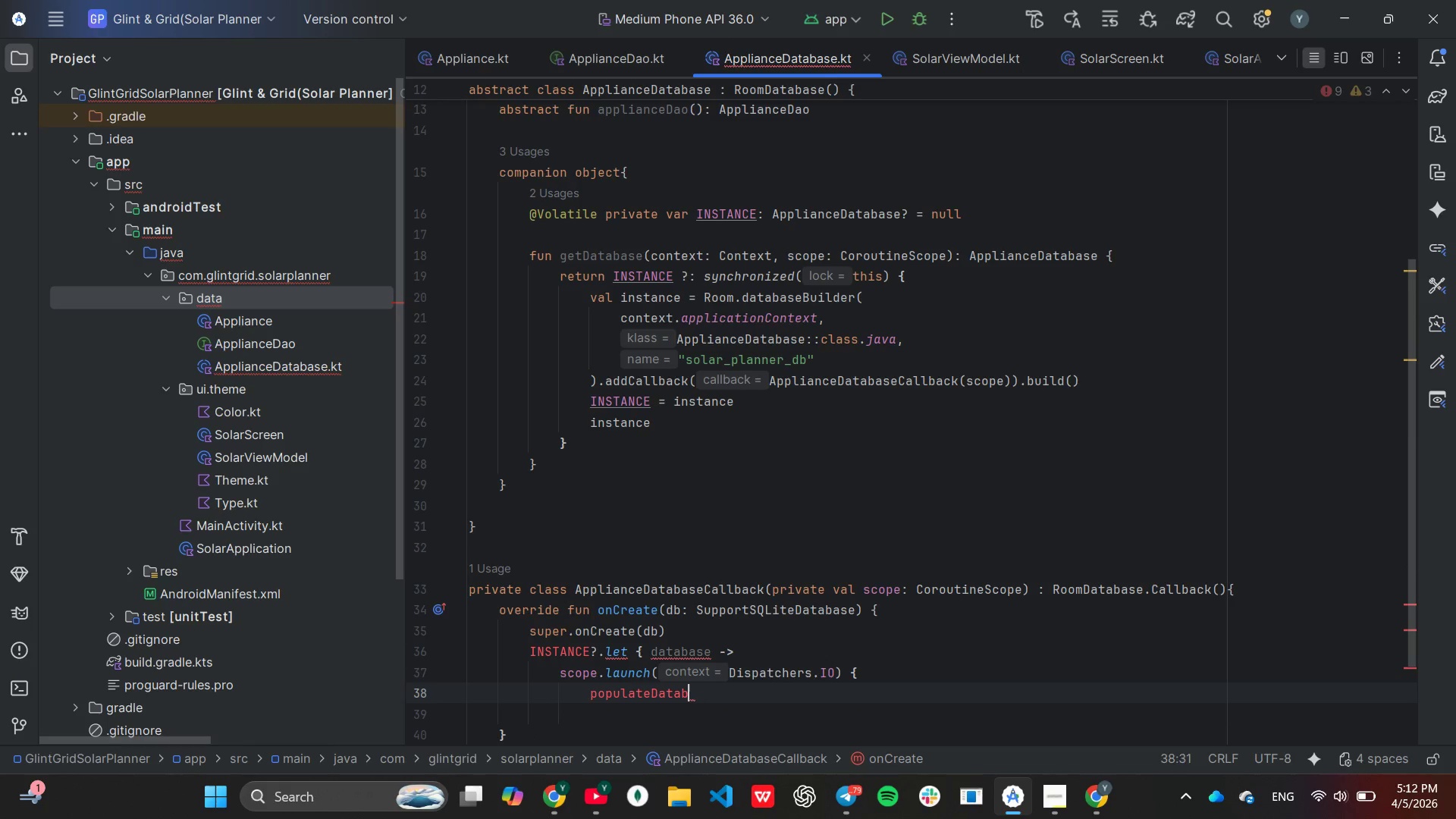 
hold_key(key=Backspace, duration=0.84)
 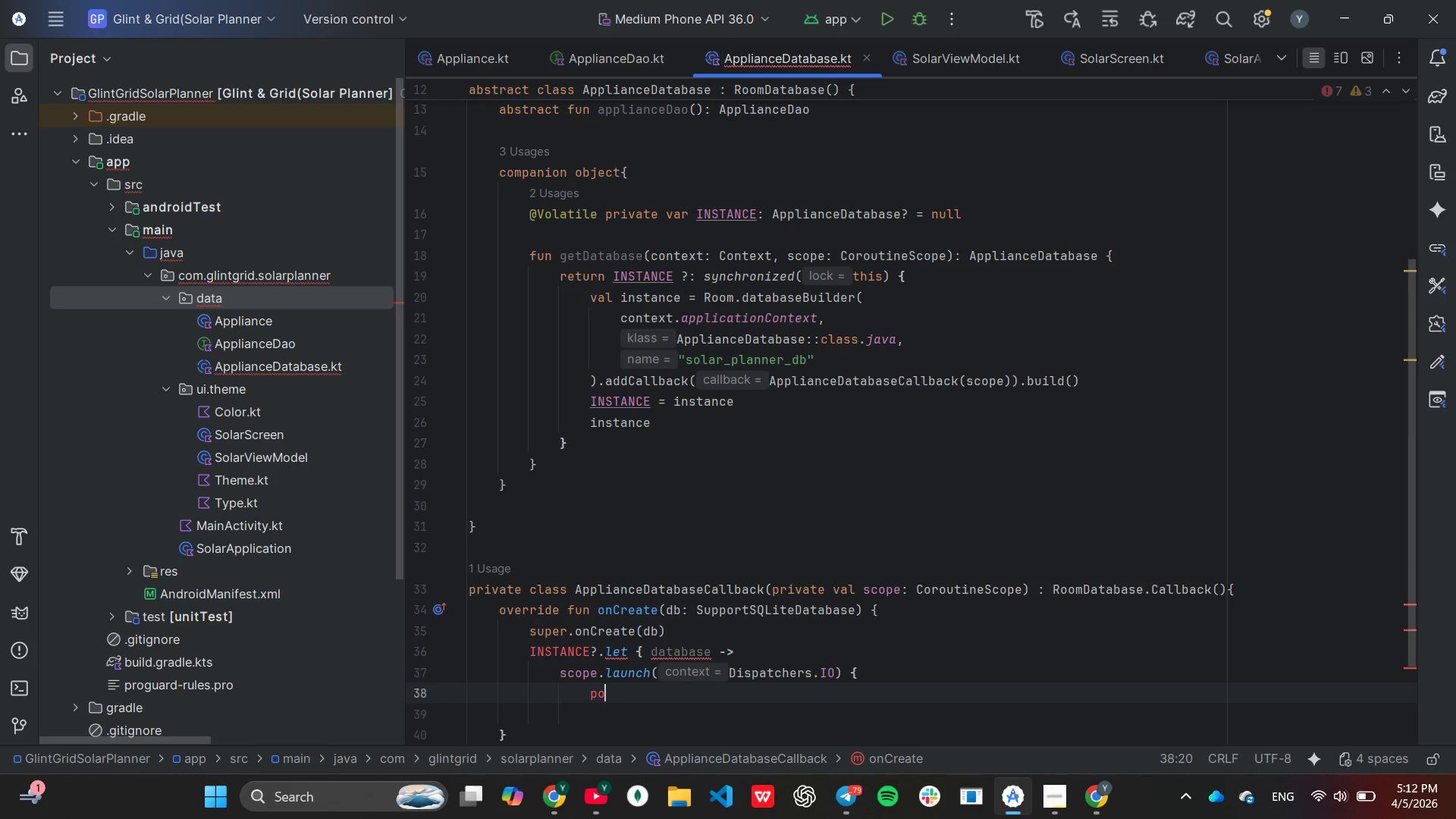 
key(Backspace)
 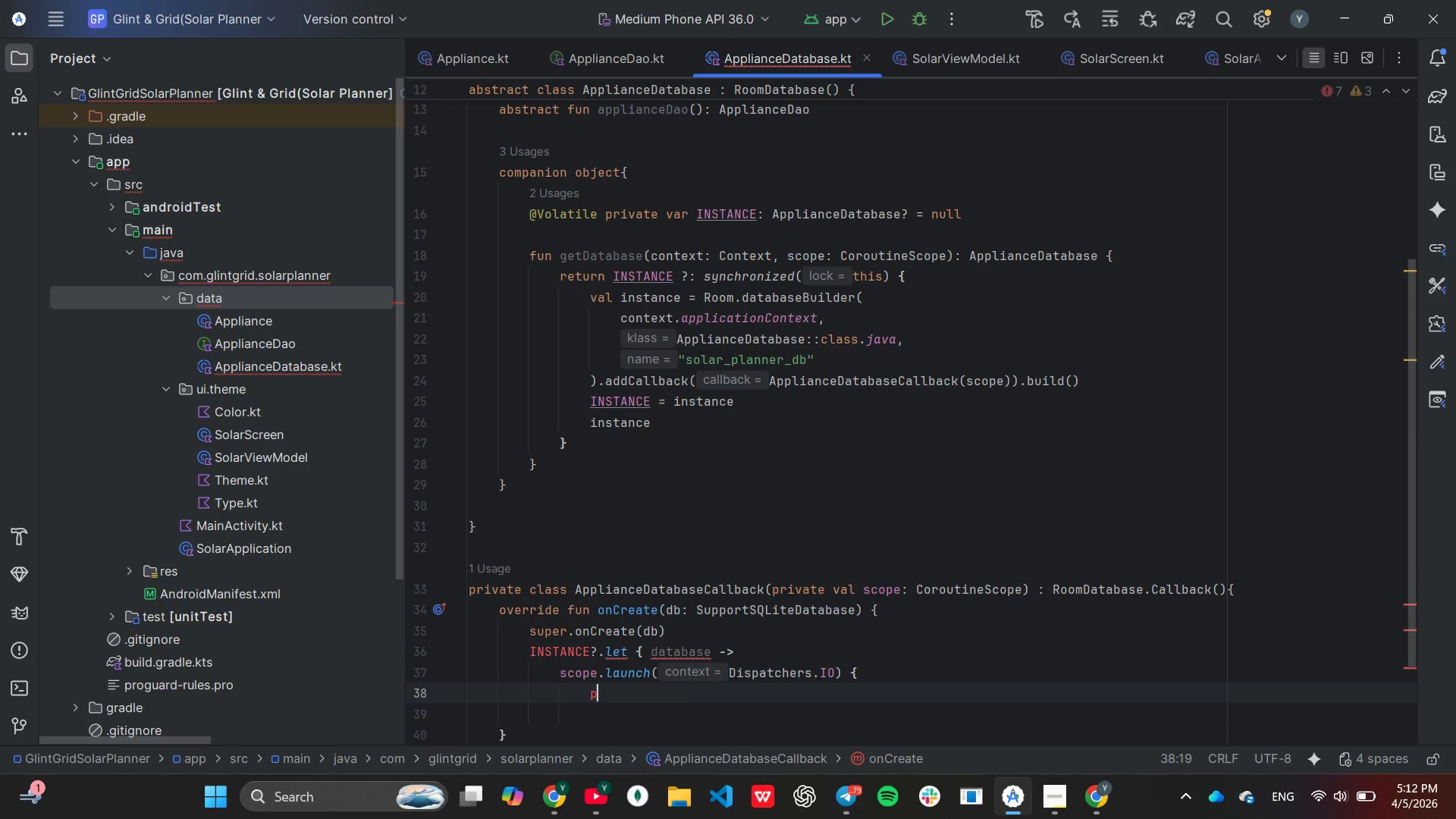 
key(Backspace)
 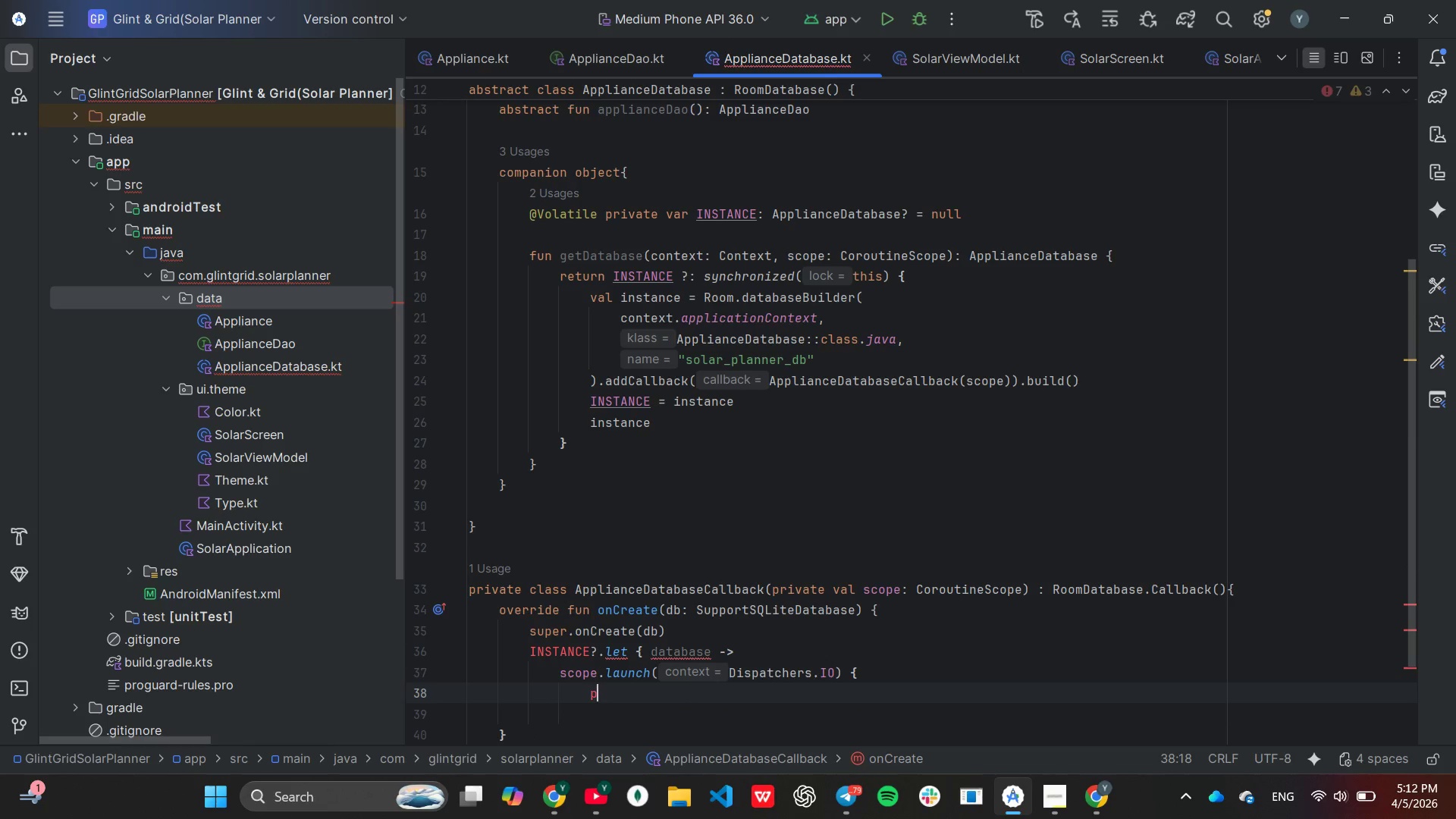 
key(Backspace)
 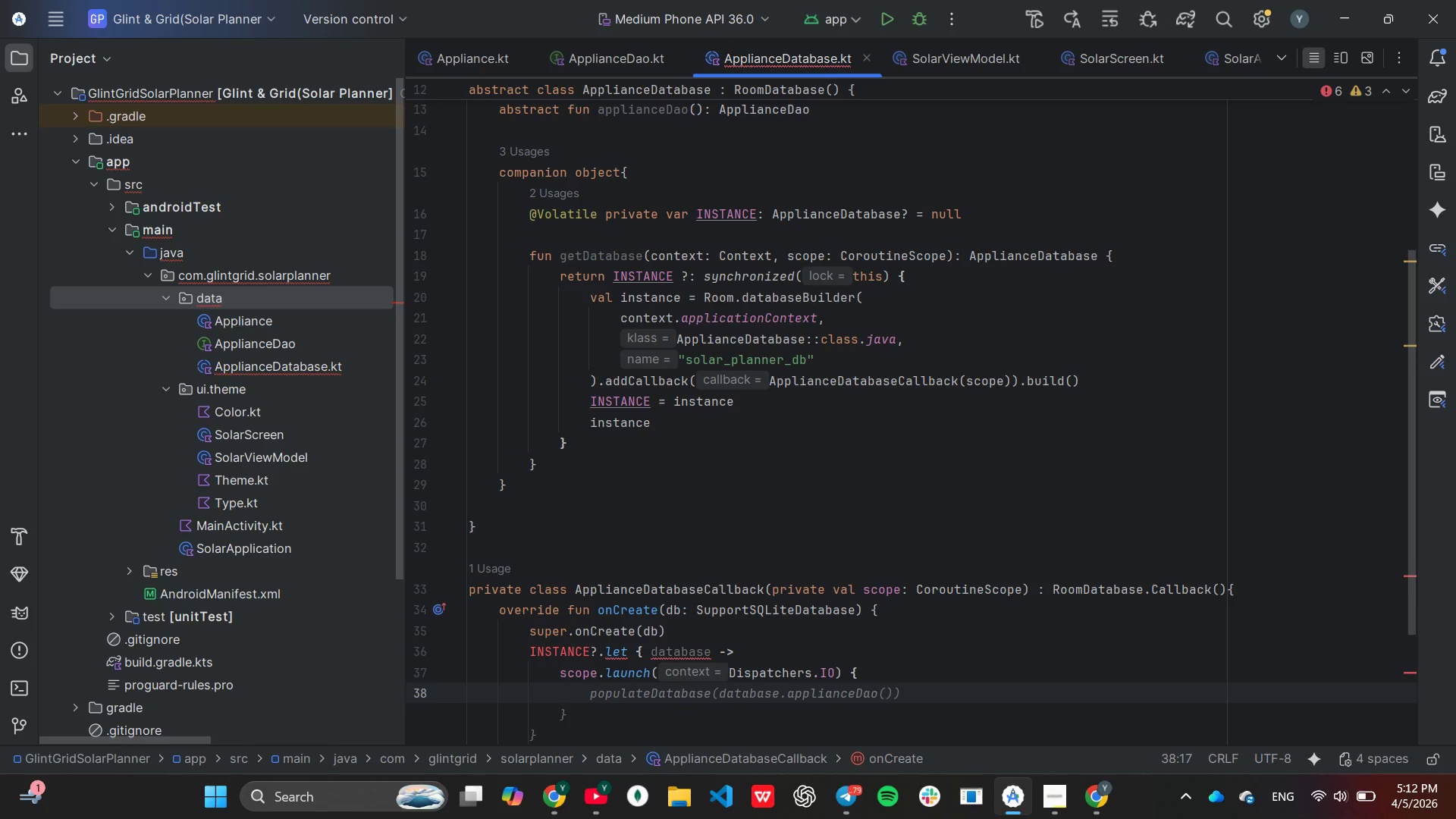 
type(C)
key(Backspace)
type(val dao = )
key(Tab)
 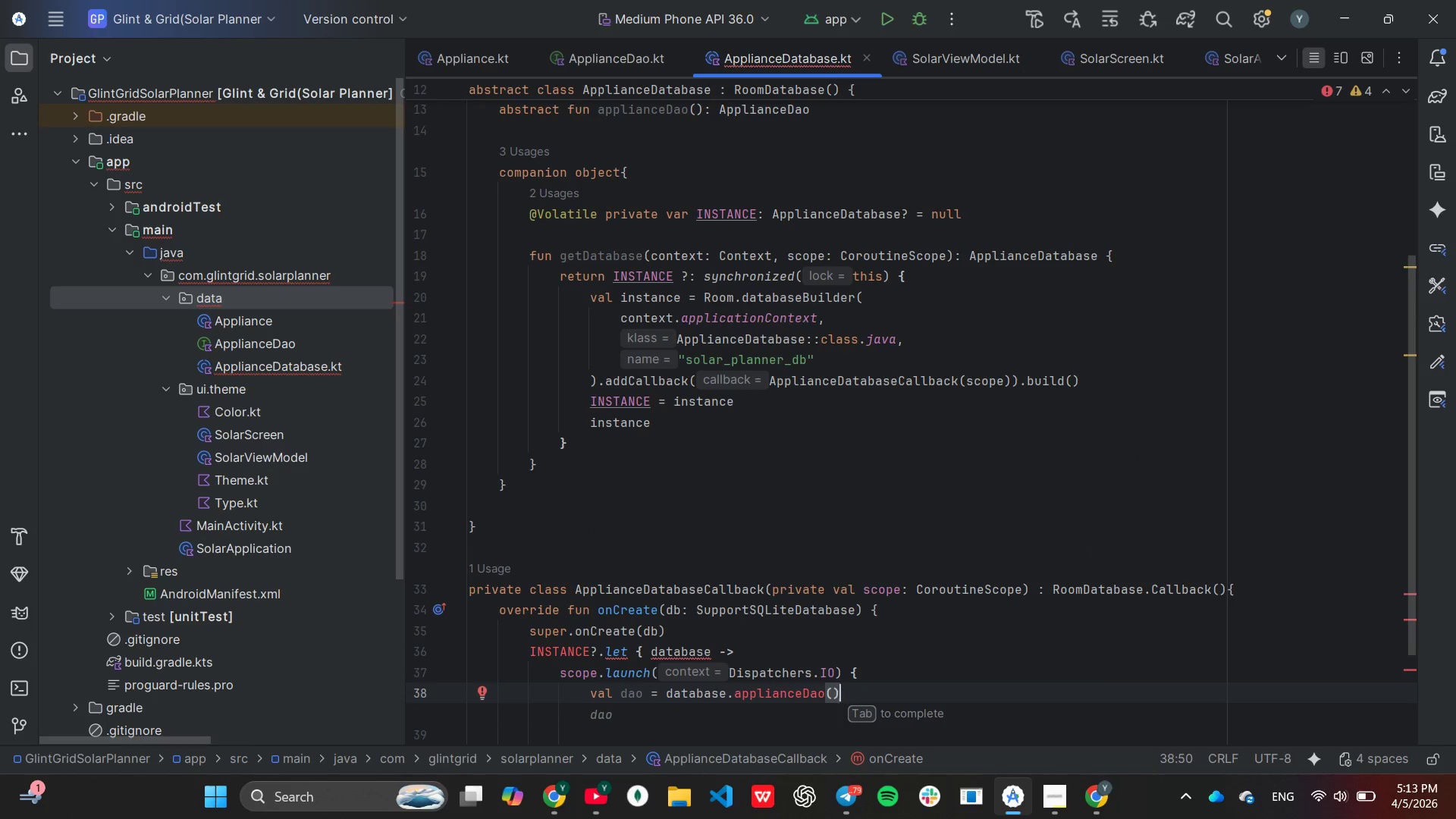 
key(Enter)
 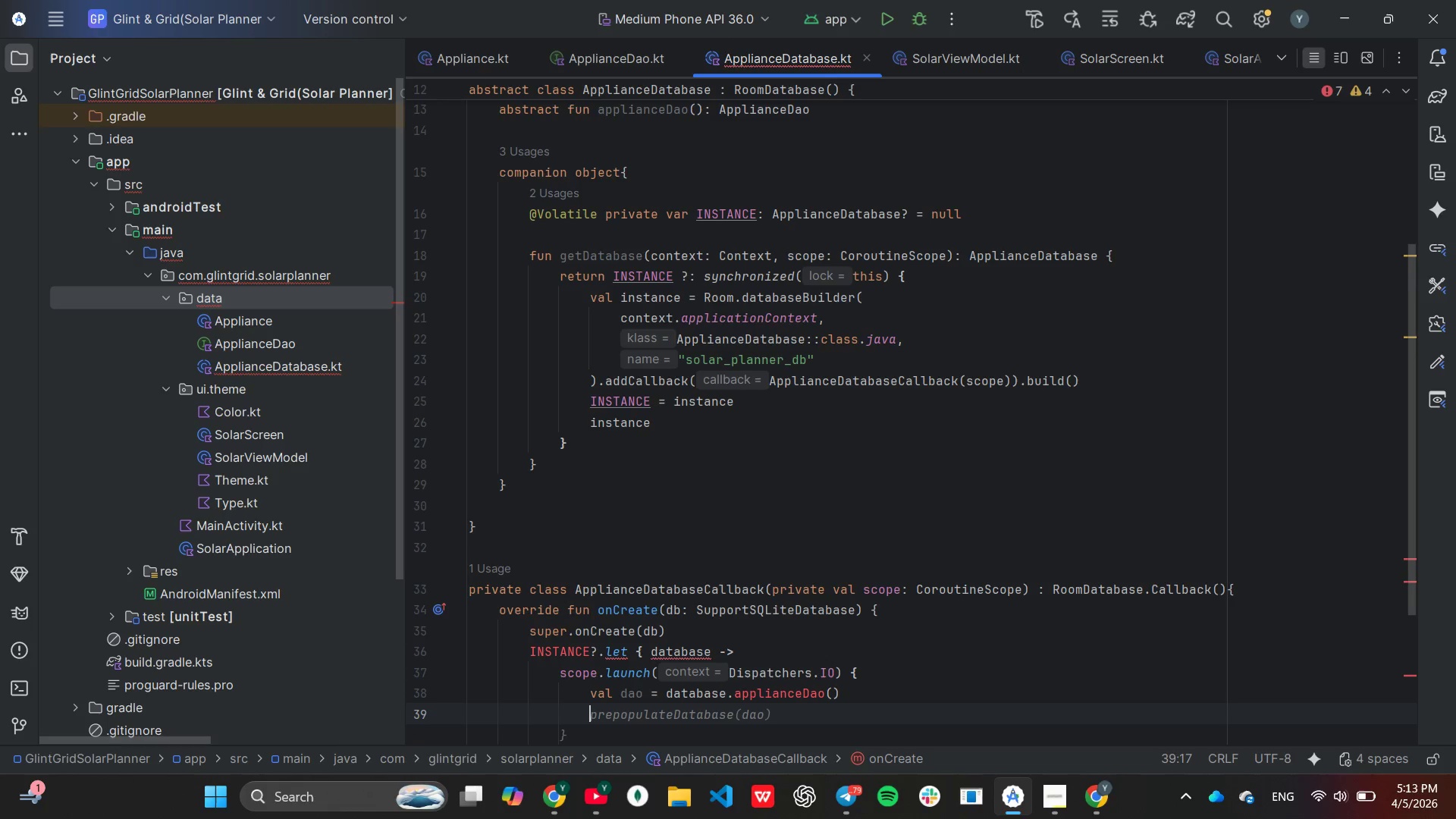 
type(val presets = listOf()
 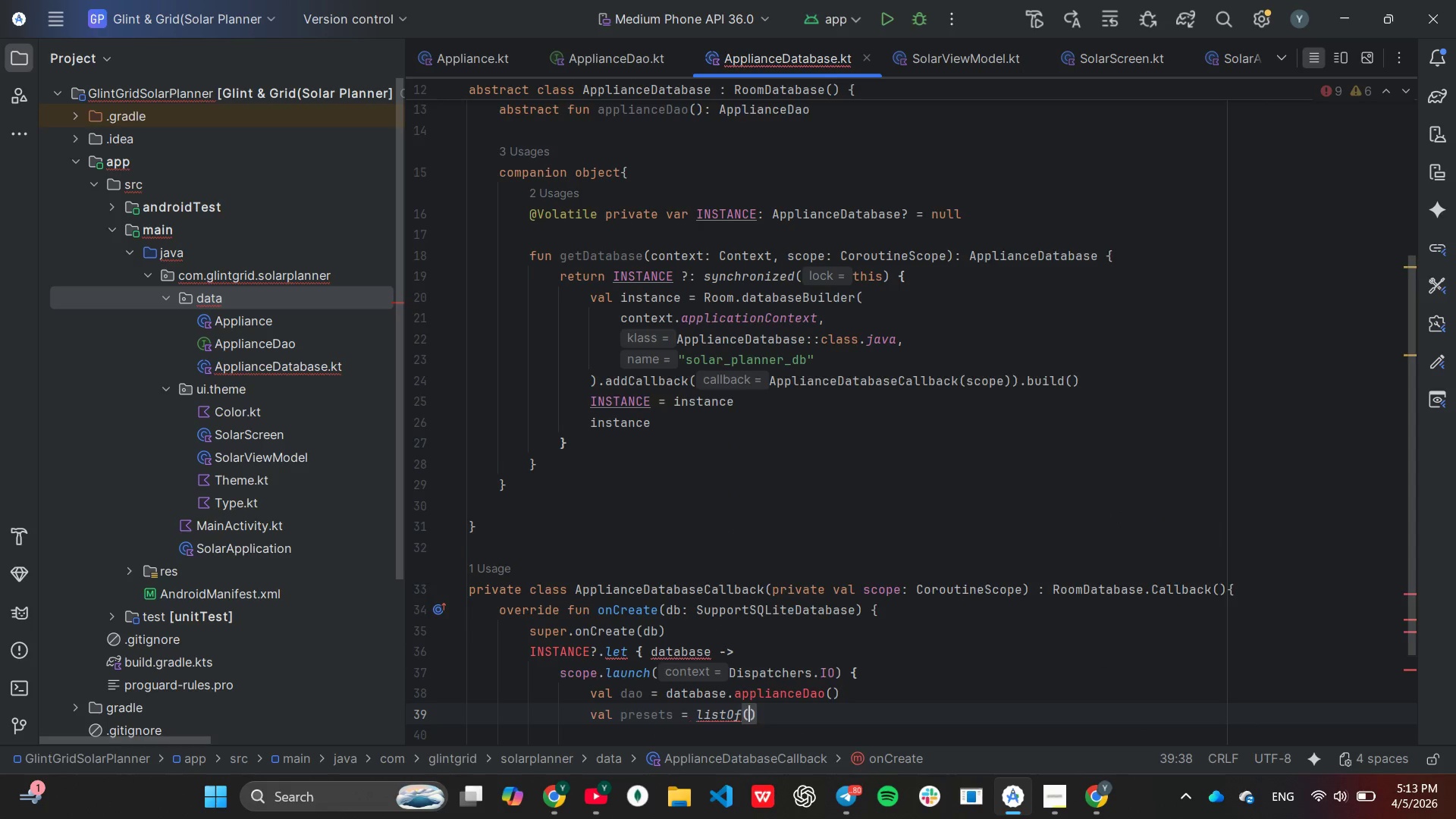 
key(Enter)
 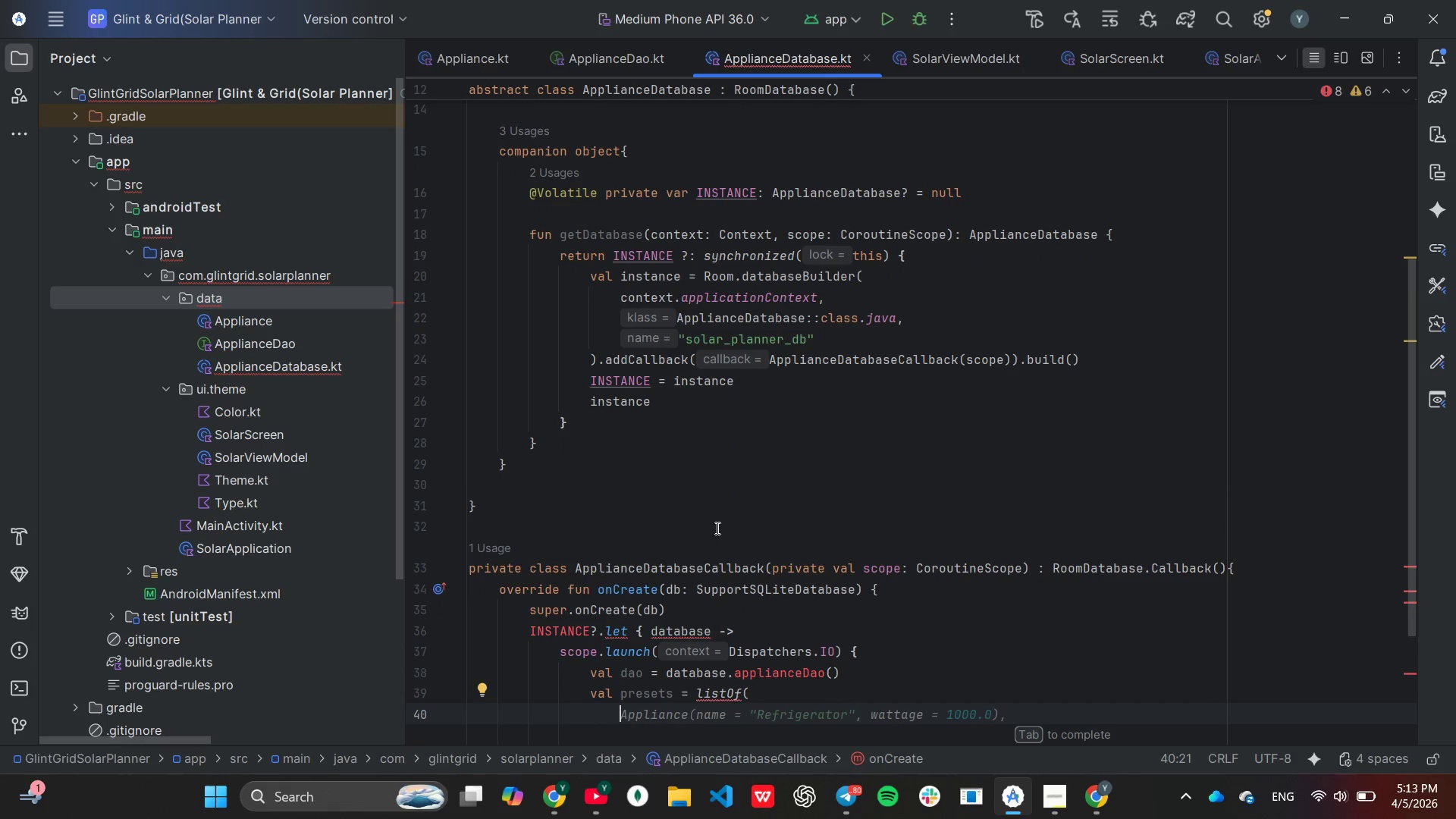 
scroll: coordinate [811, 440], scroll_direction: down, amount: 3.0
 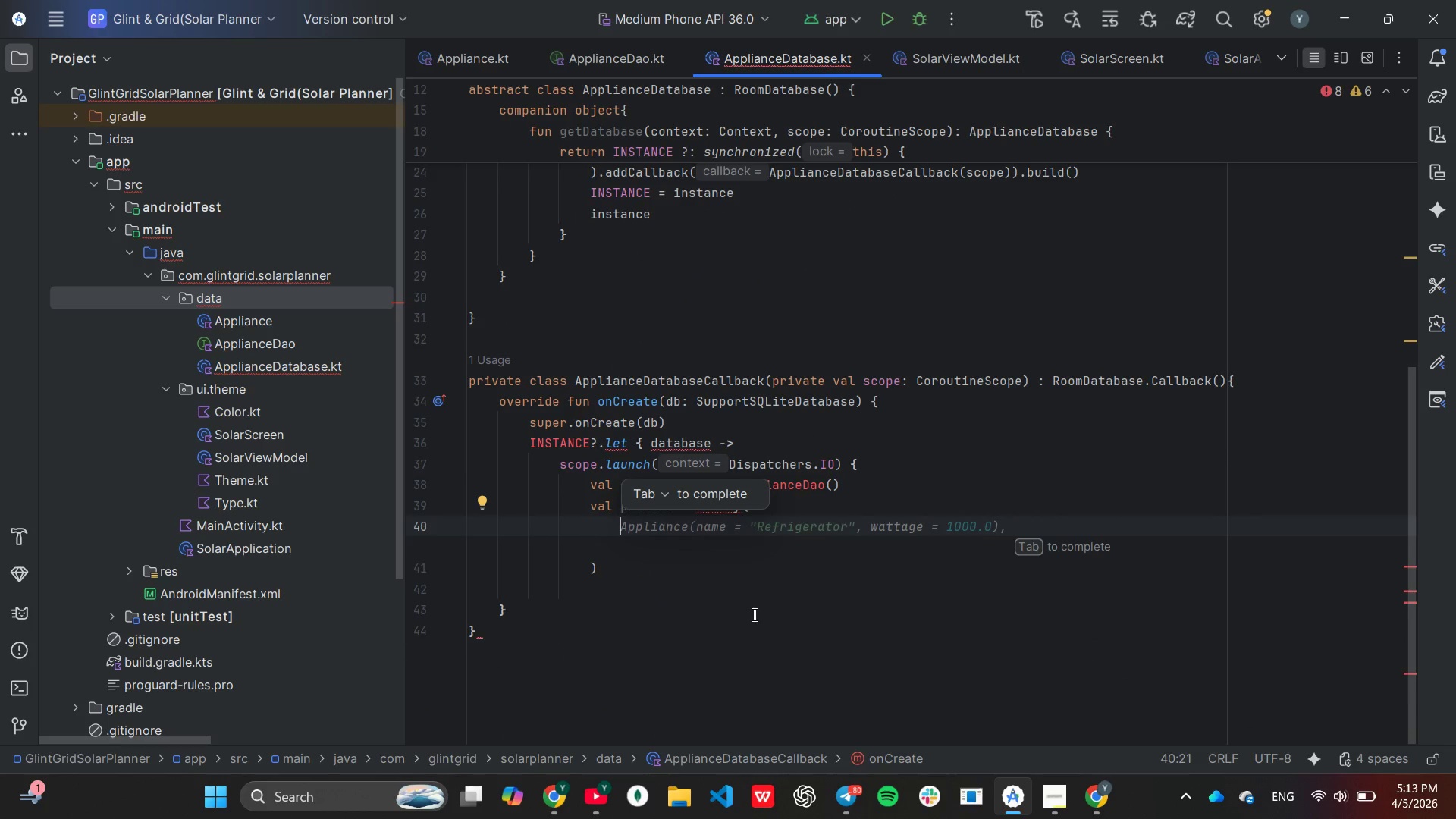 
key(Tab)
 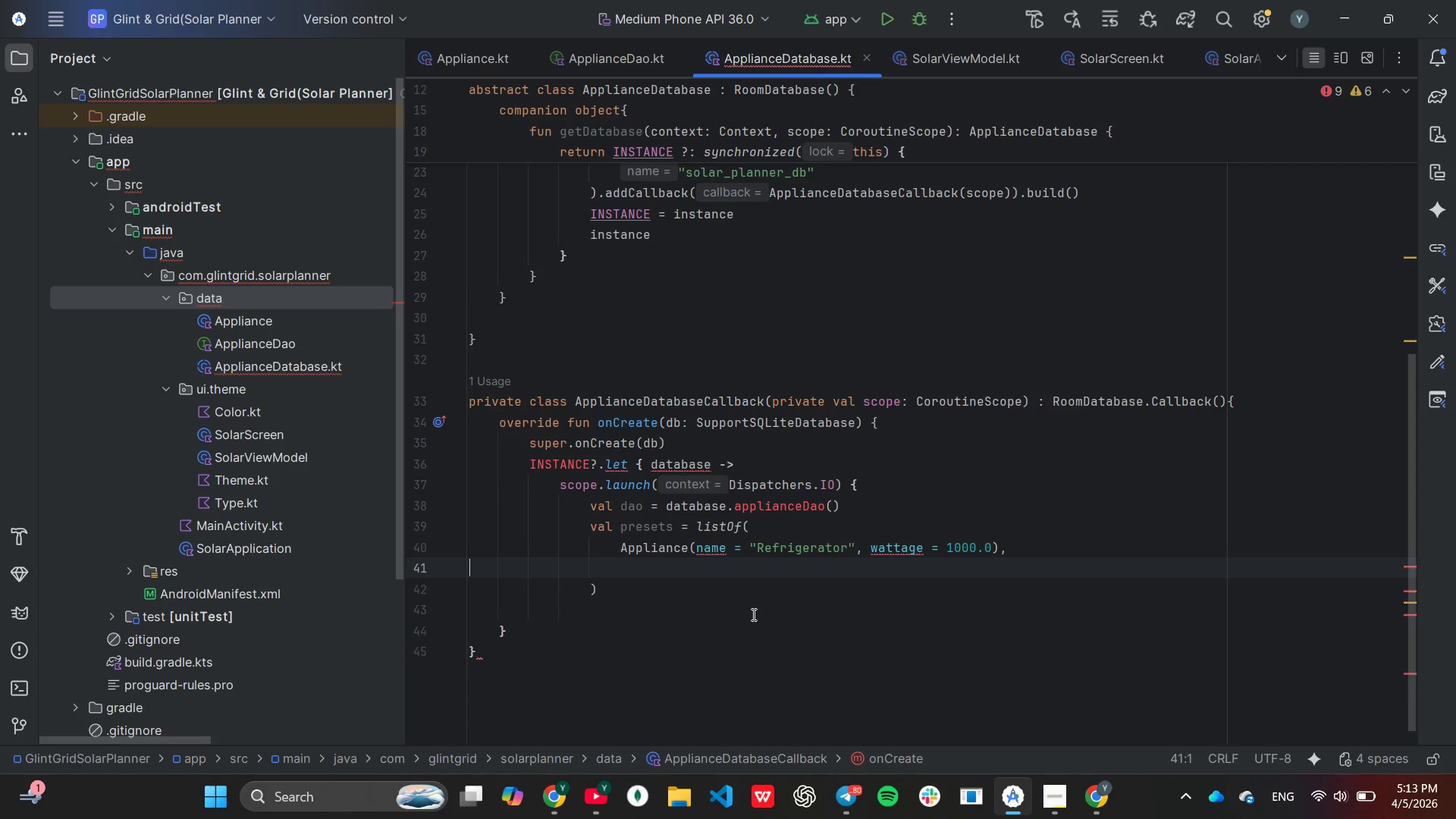 
key(ArrowLeft)
 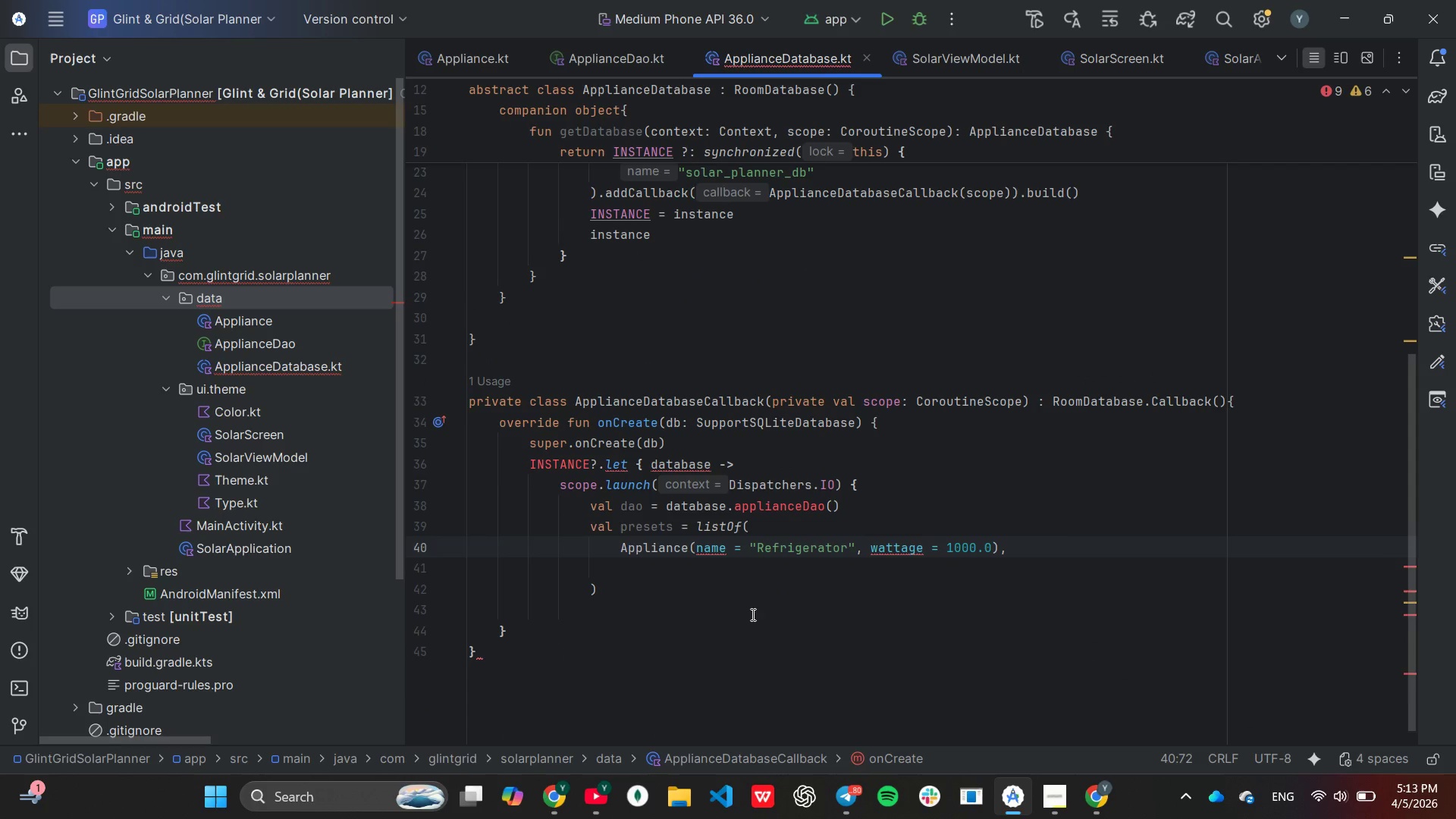 
key(ArrowLeft)
 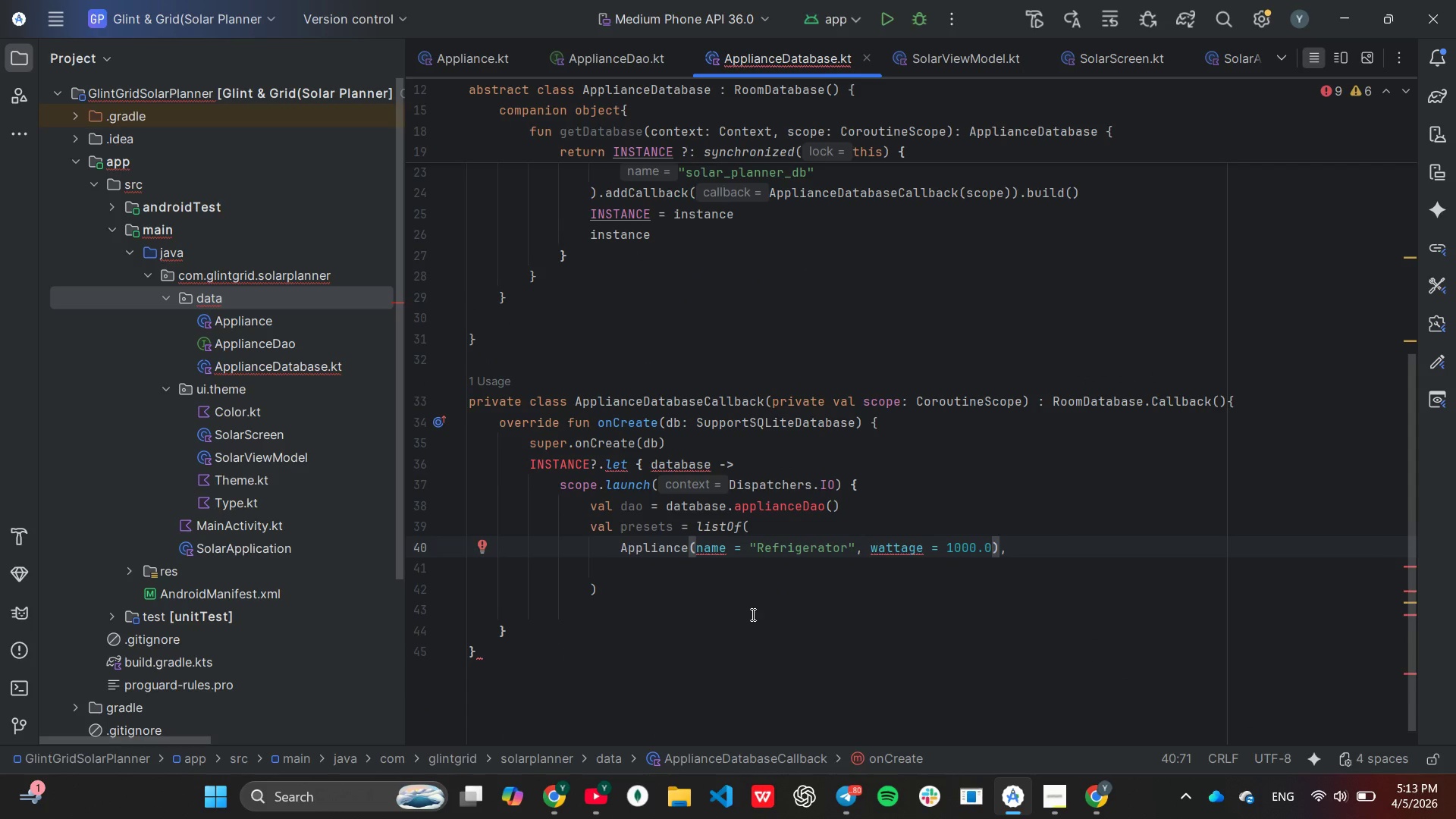 
hold_key(key=ArrowLeft, duration=1.09)
 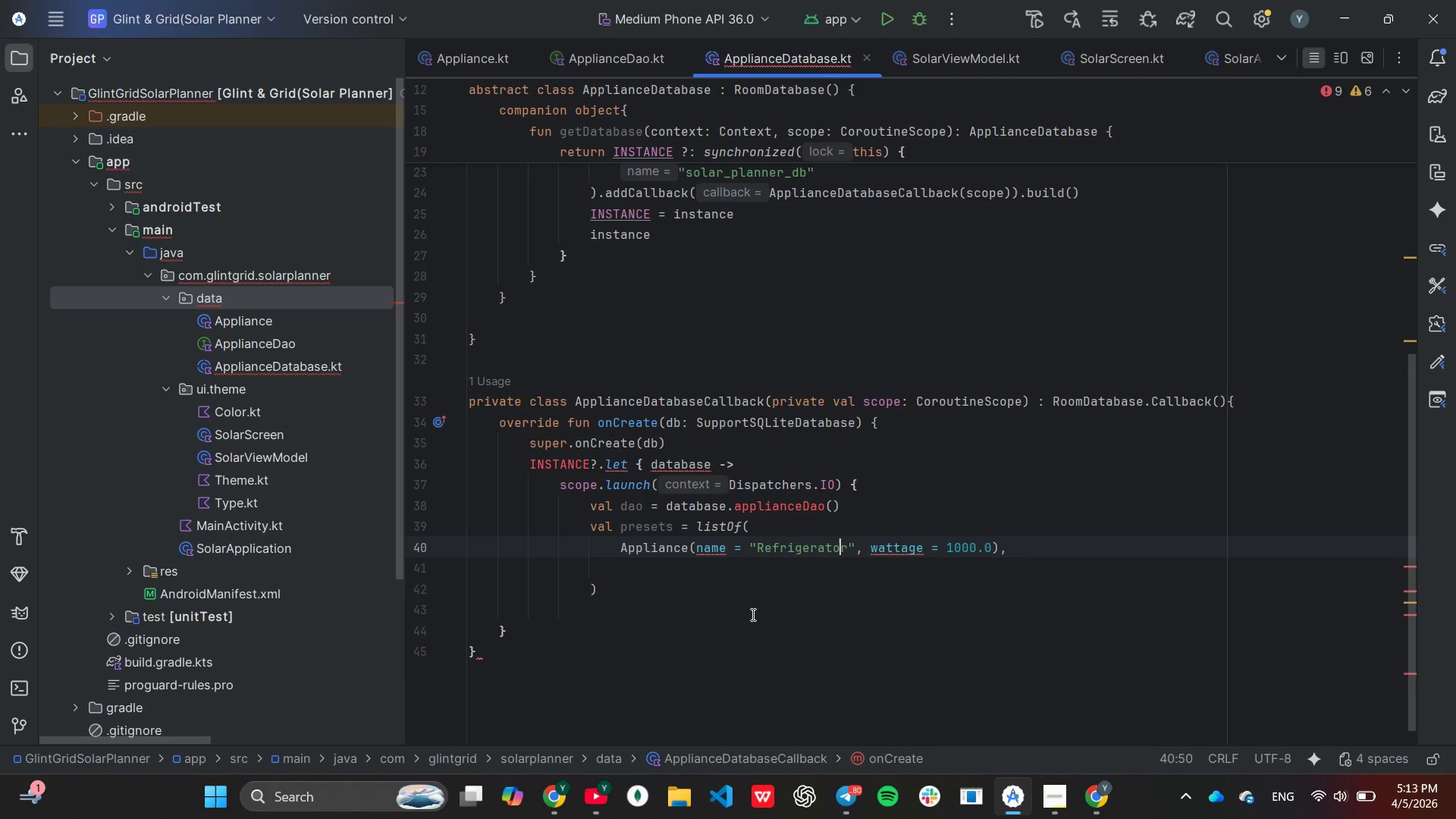 
hold_key(key=ArrowLeft, duration=0.33)
 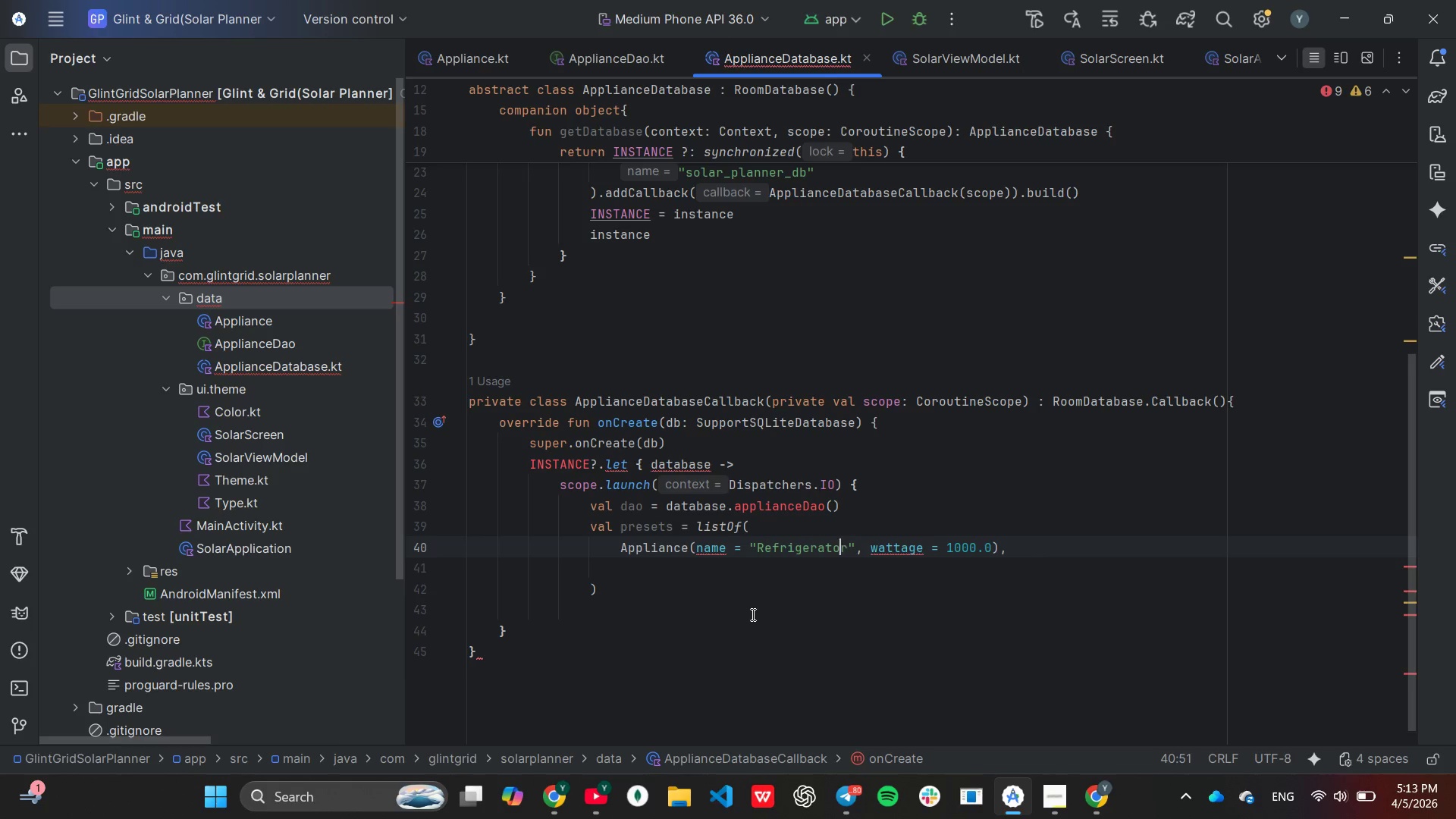 
key(ArrowLeft)
 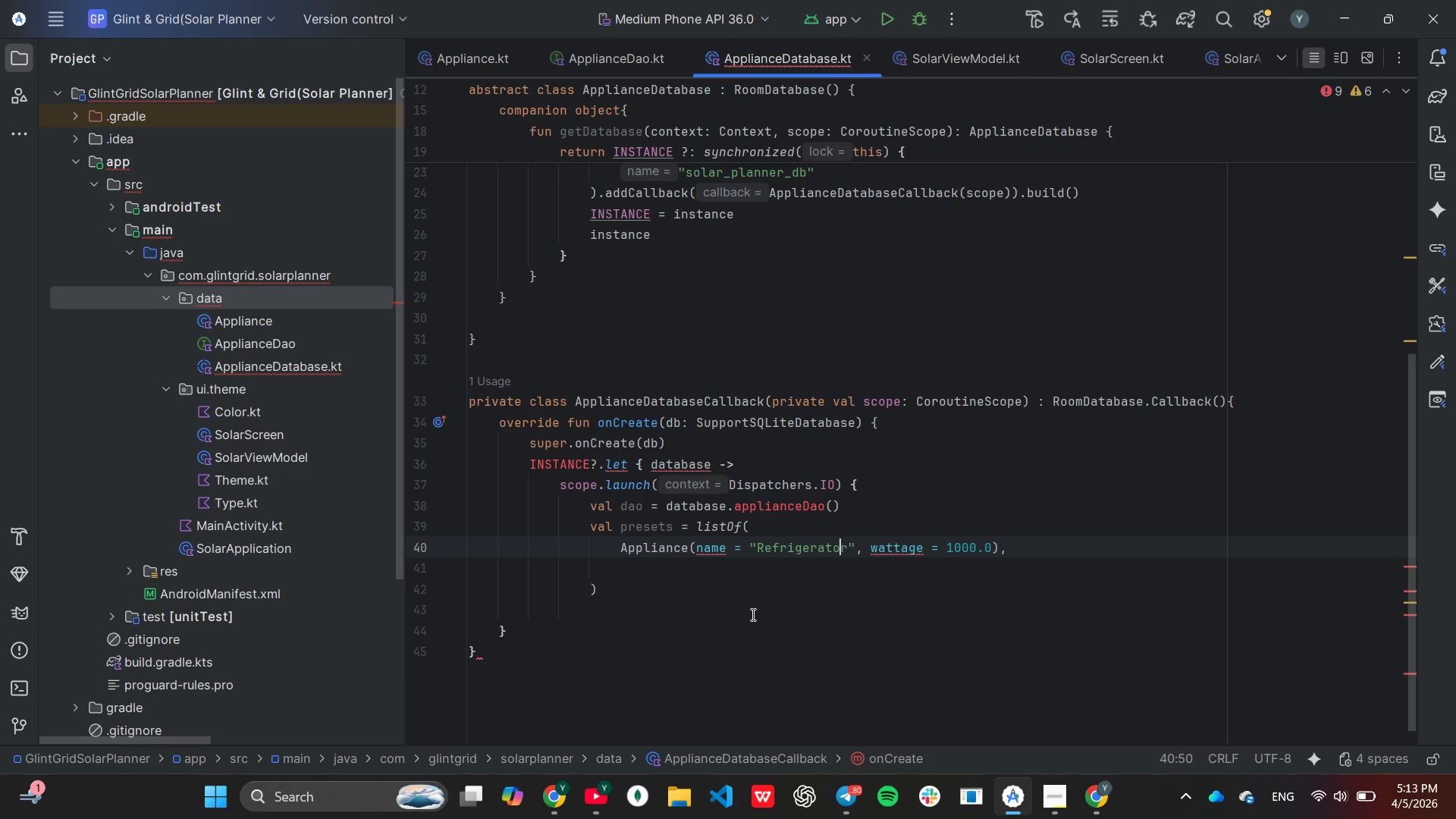 
key(ArrowRight)
 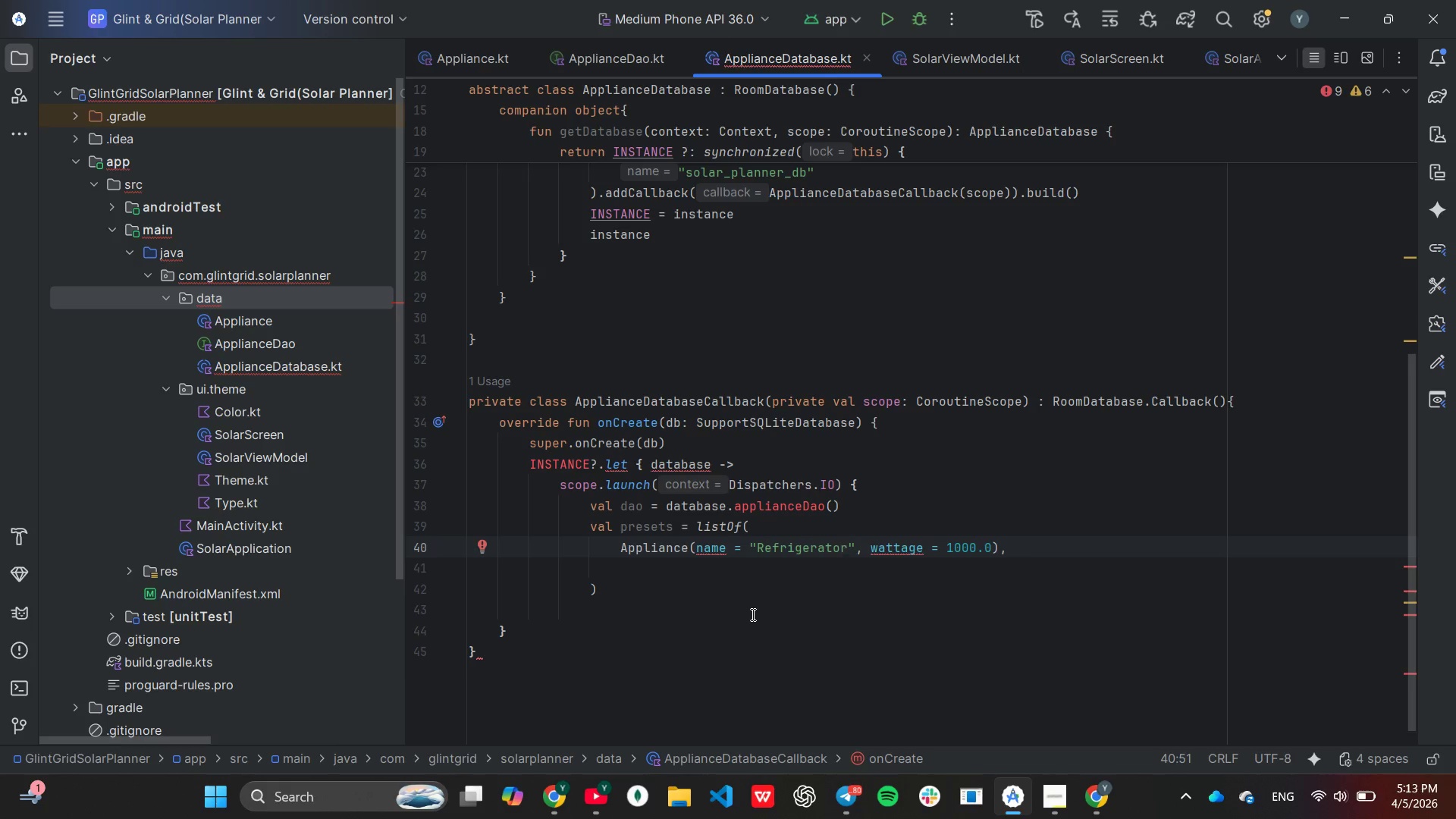 
hold_key(key=Backspace, duration=0.81)
 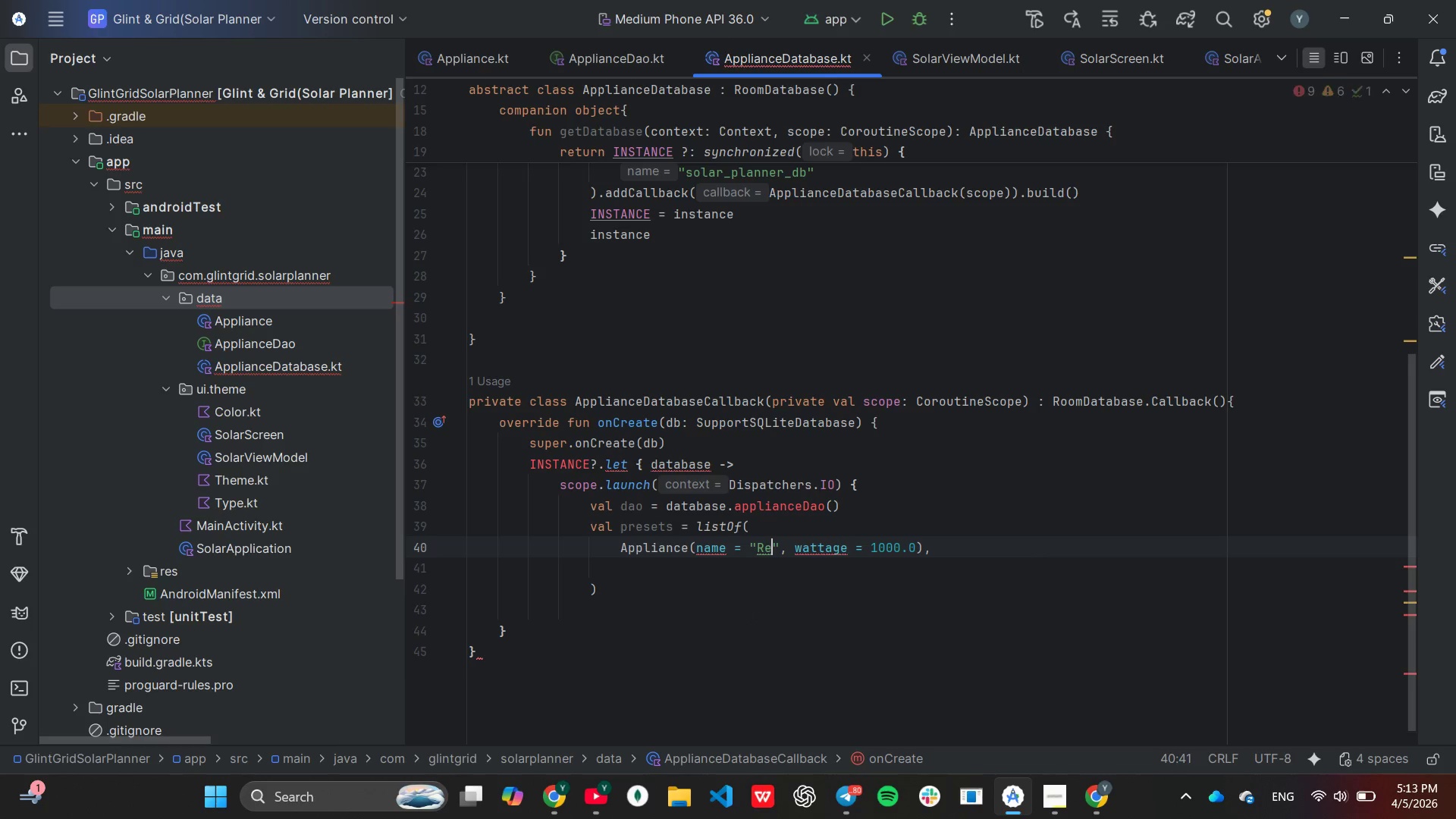 
key(Backspace)
 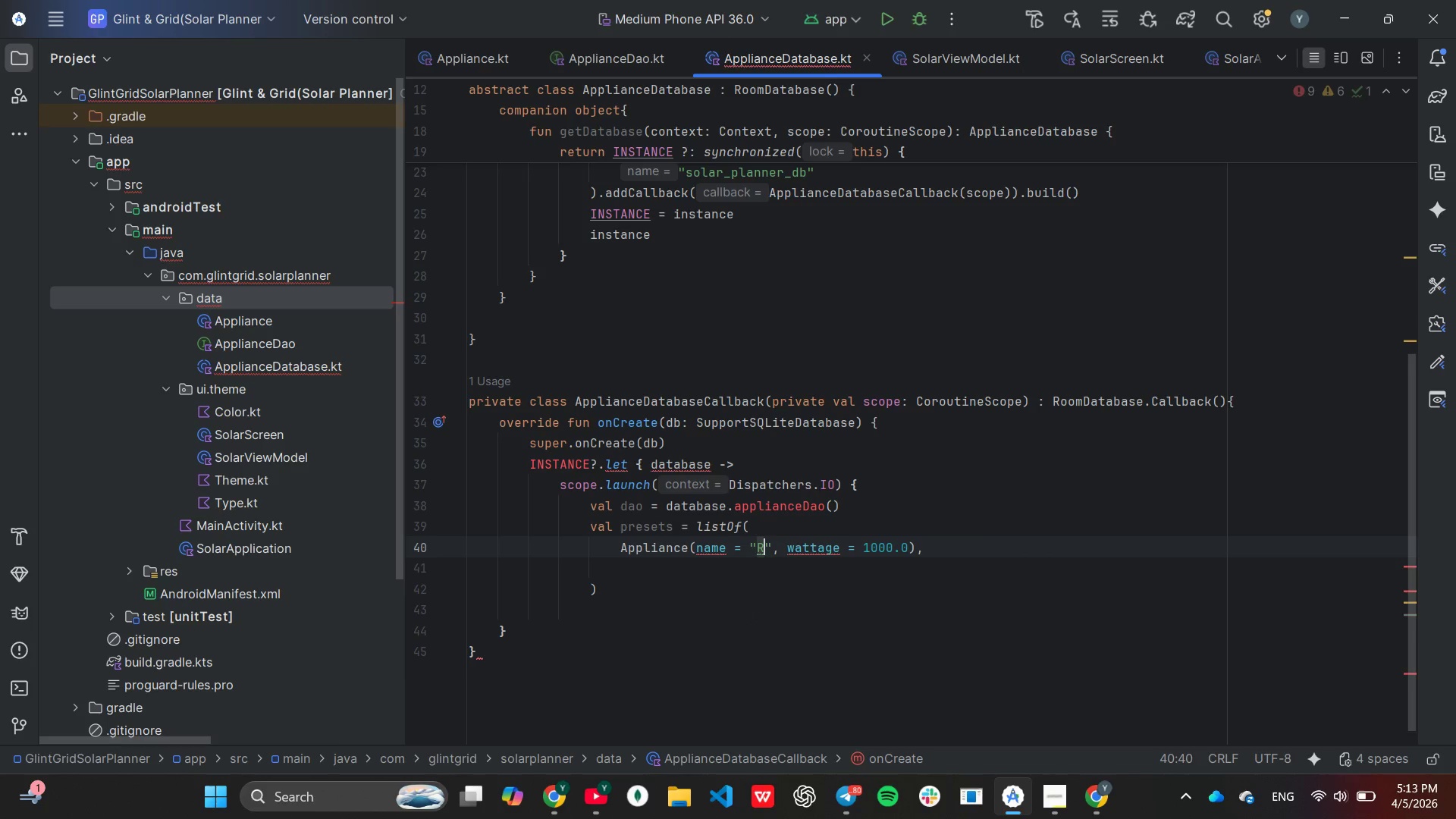 
key(Backspace)
 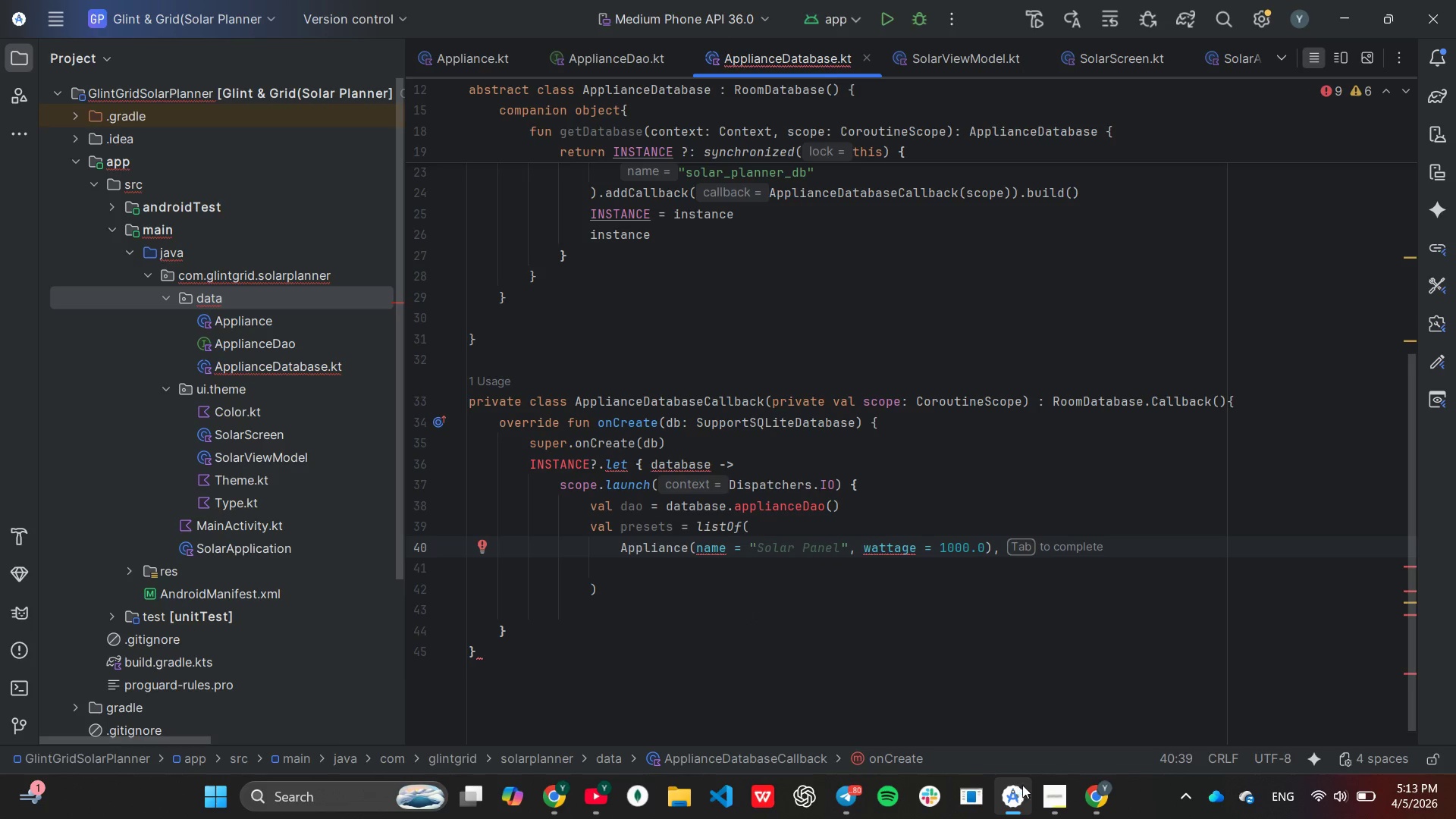 
left_click([1039, 806])